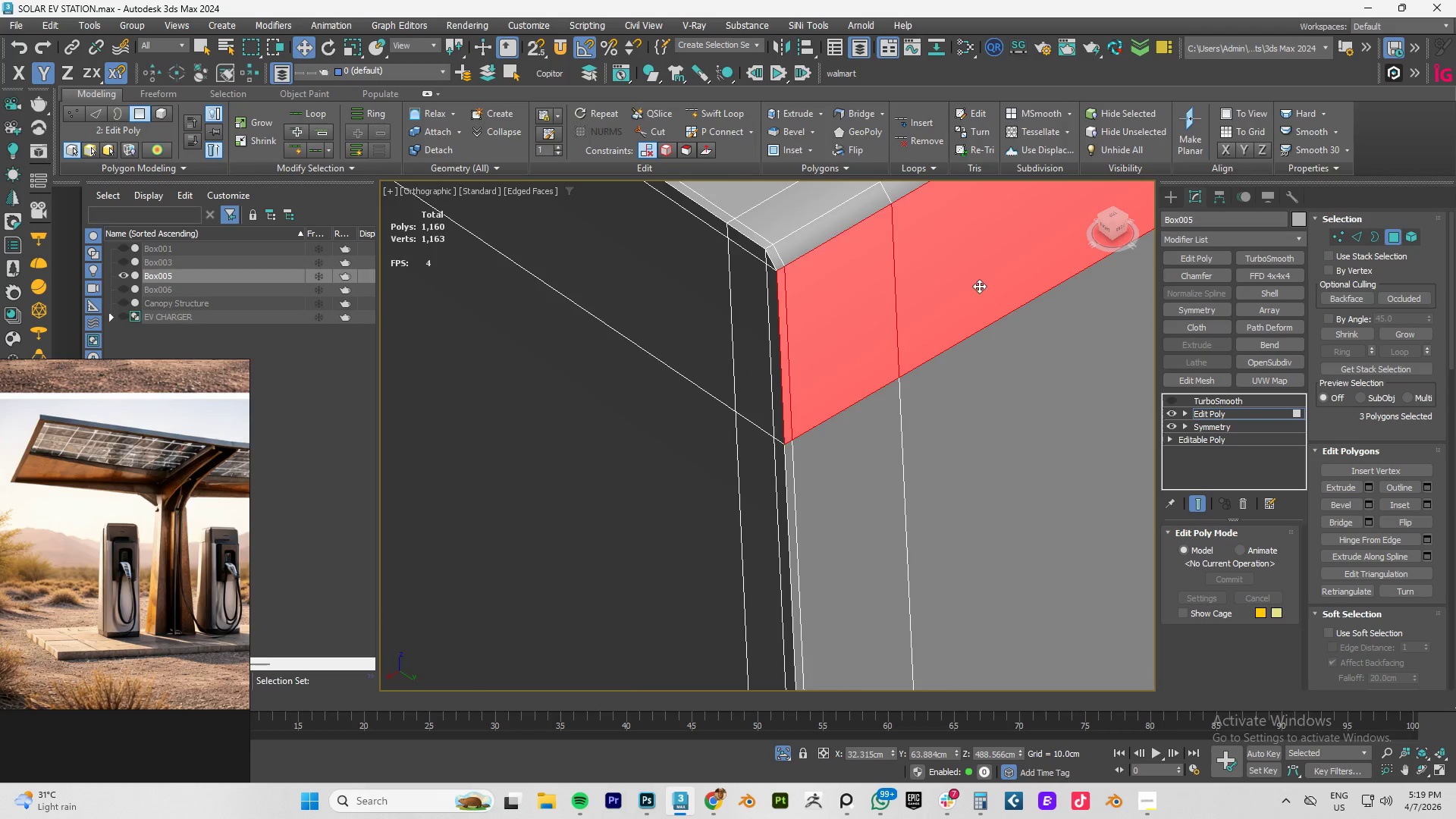 
scroll: coordinate [979, 287], scroll_direction: down, amount: 4.0
 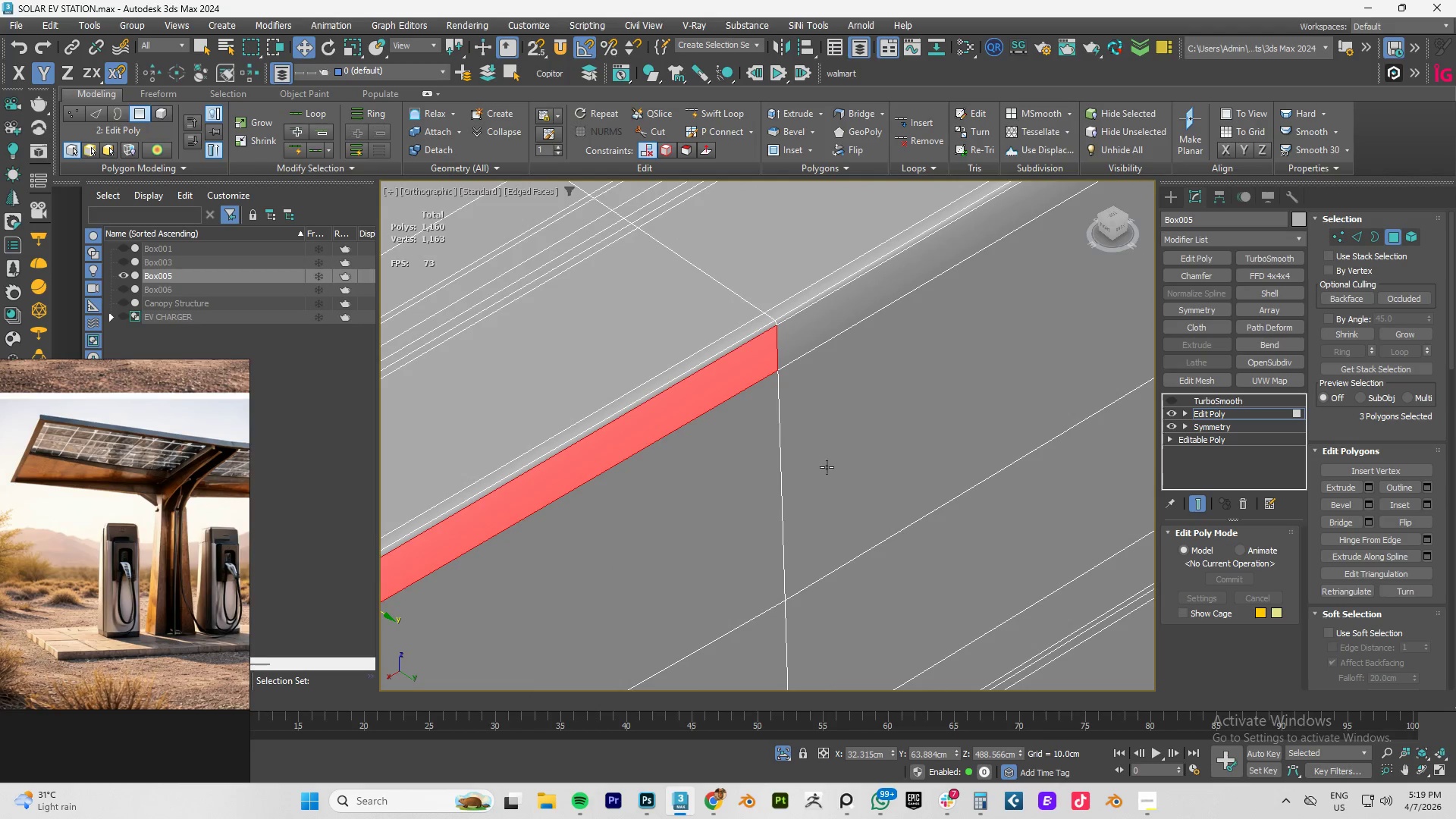 
hold_key(key=ControlLeft, duration=0.45)
left_click([835, 315])
 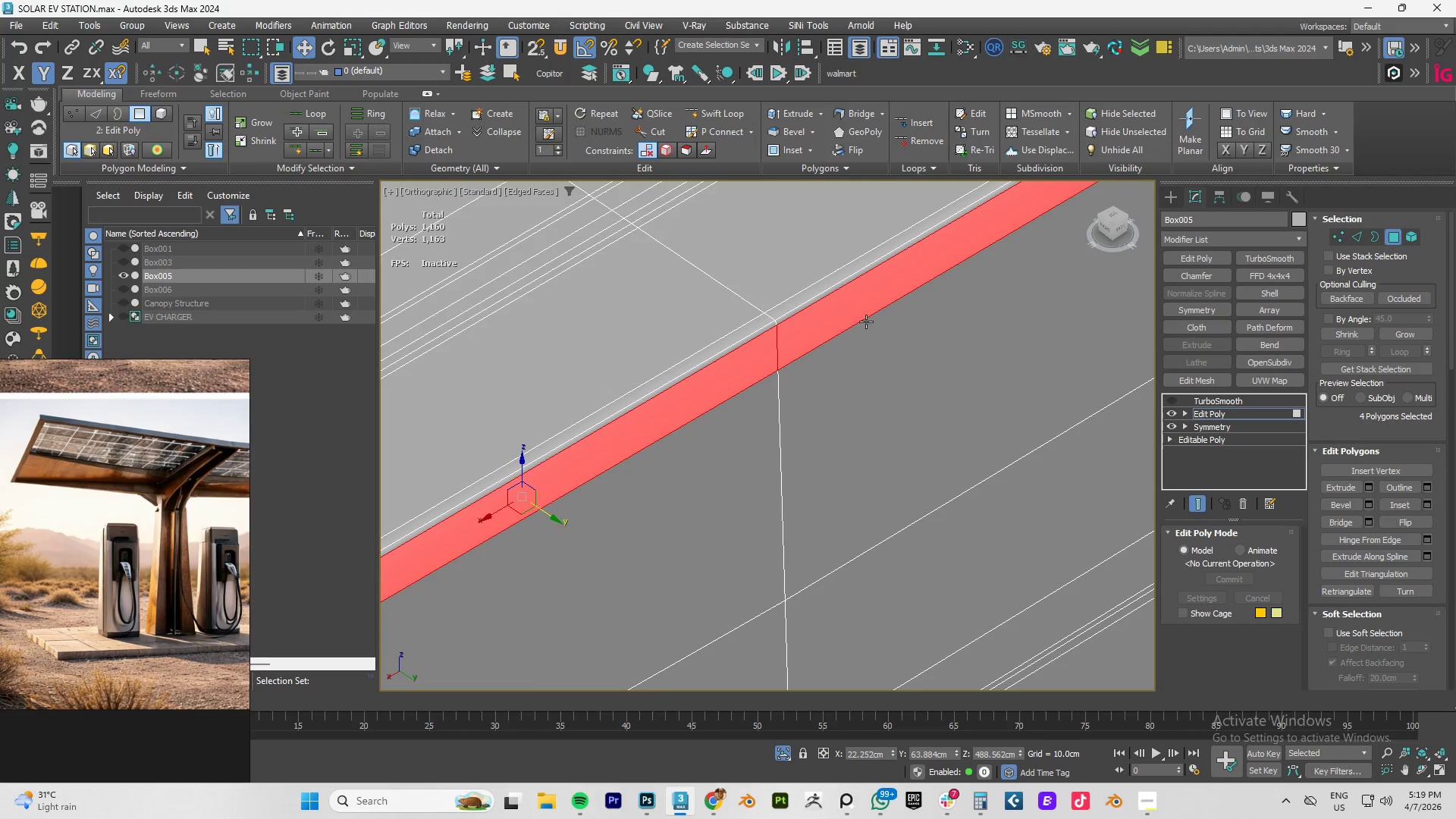 
scroll: coordinate [866, 322], scroll_direction: down, amount: 3.0
 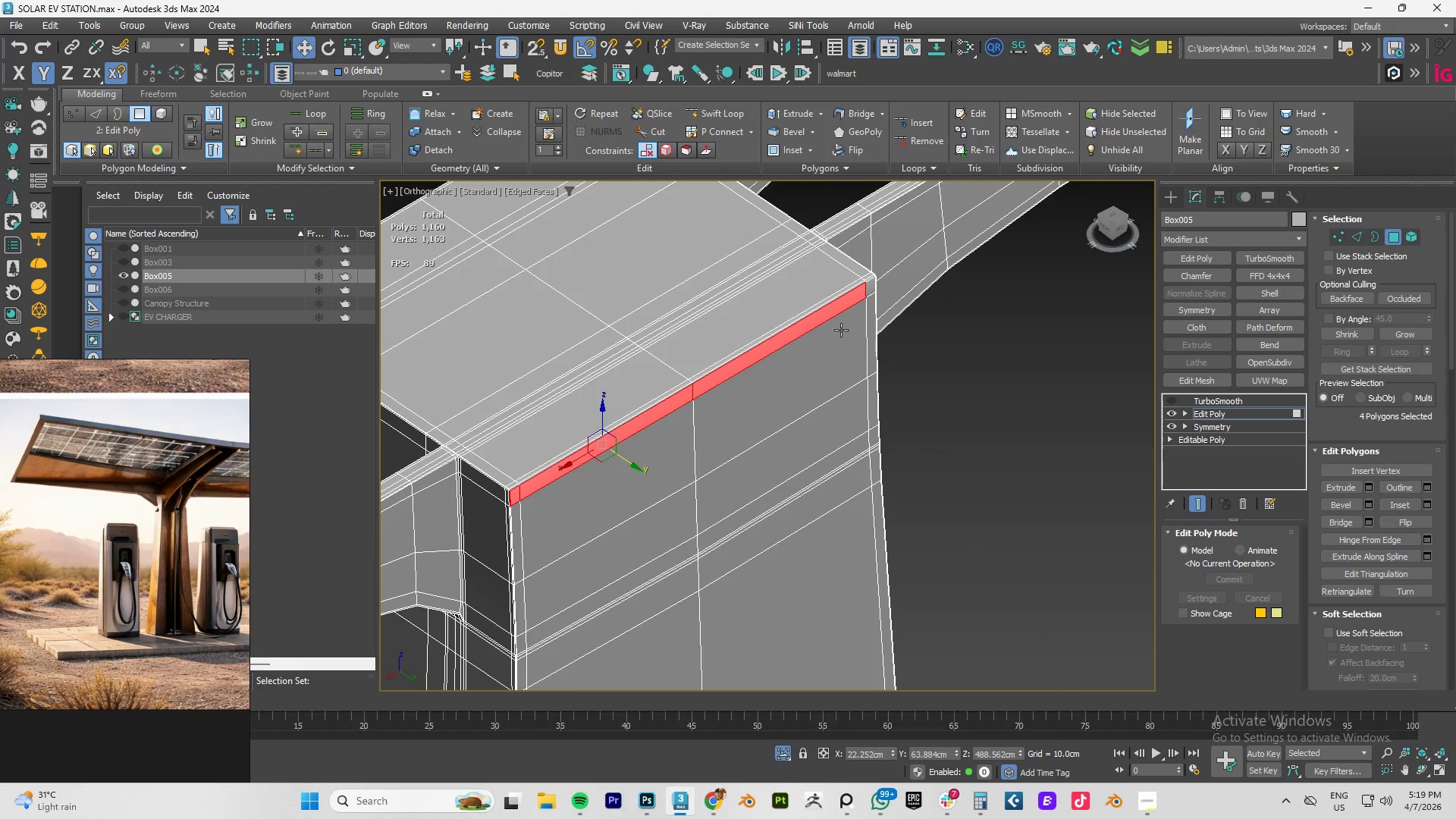 
hold_key(key=ControlLeft, duration=0.36)
 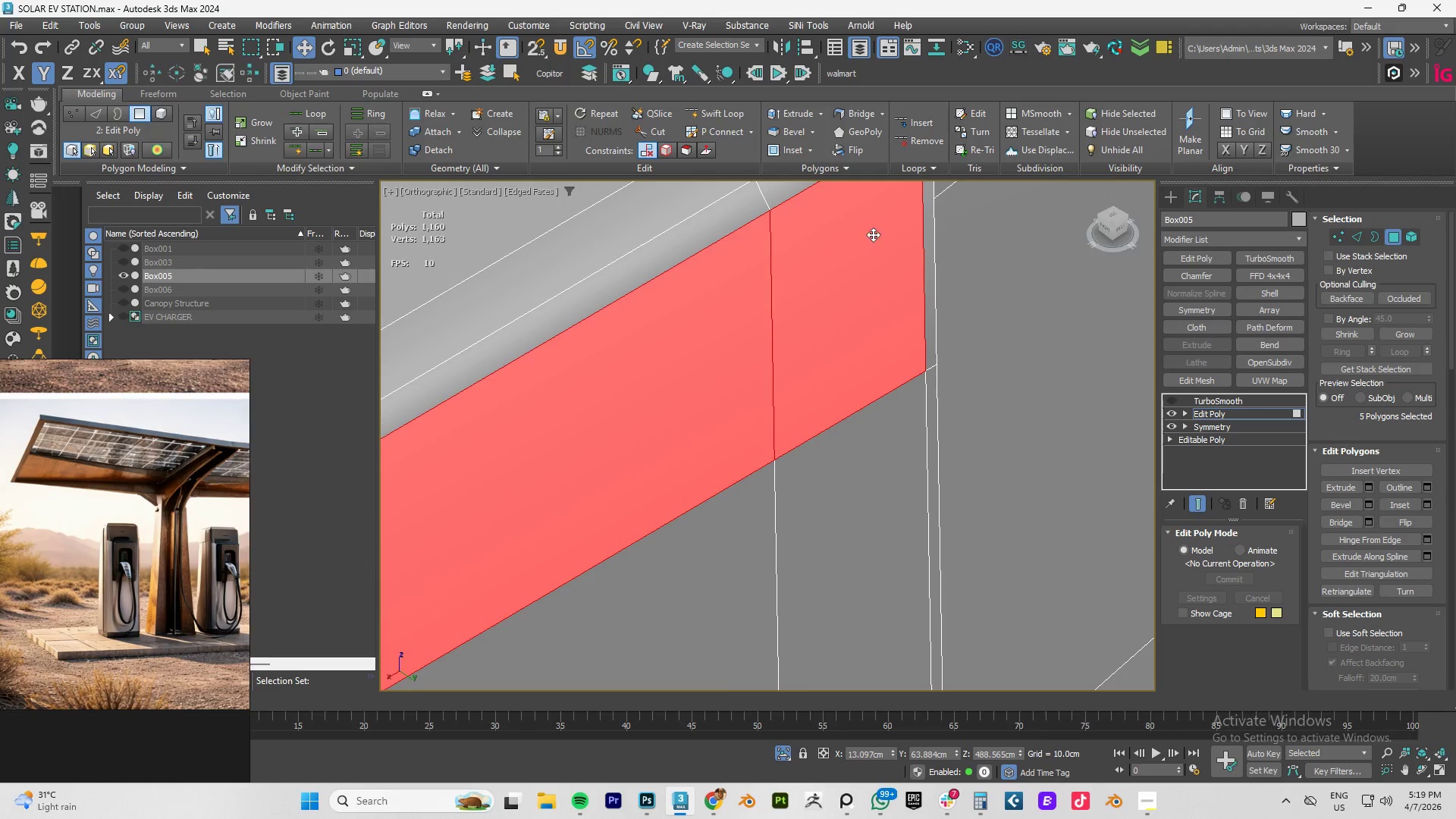 
scroll: coordinate [870, 303], scroll_direction: up, amount: 3.0
 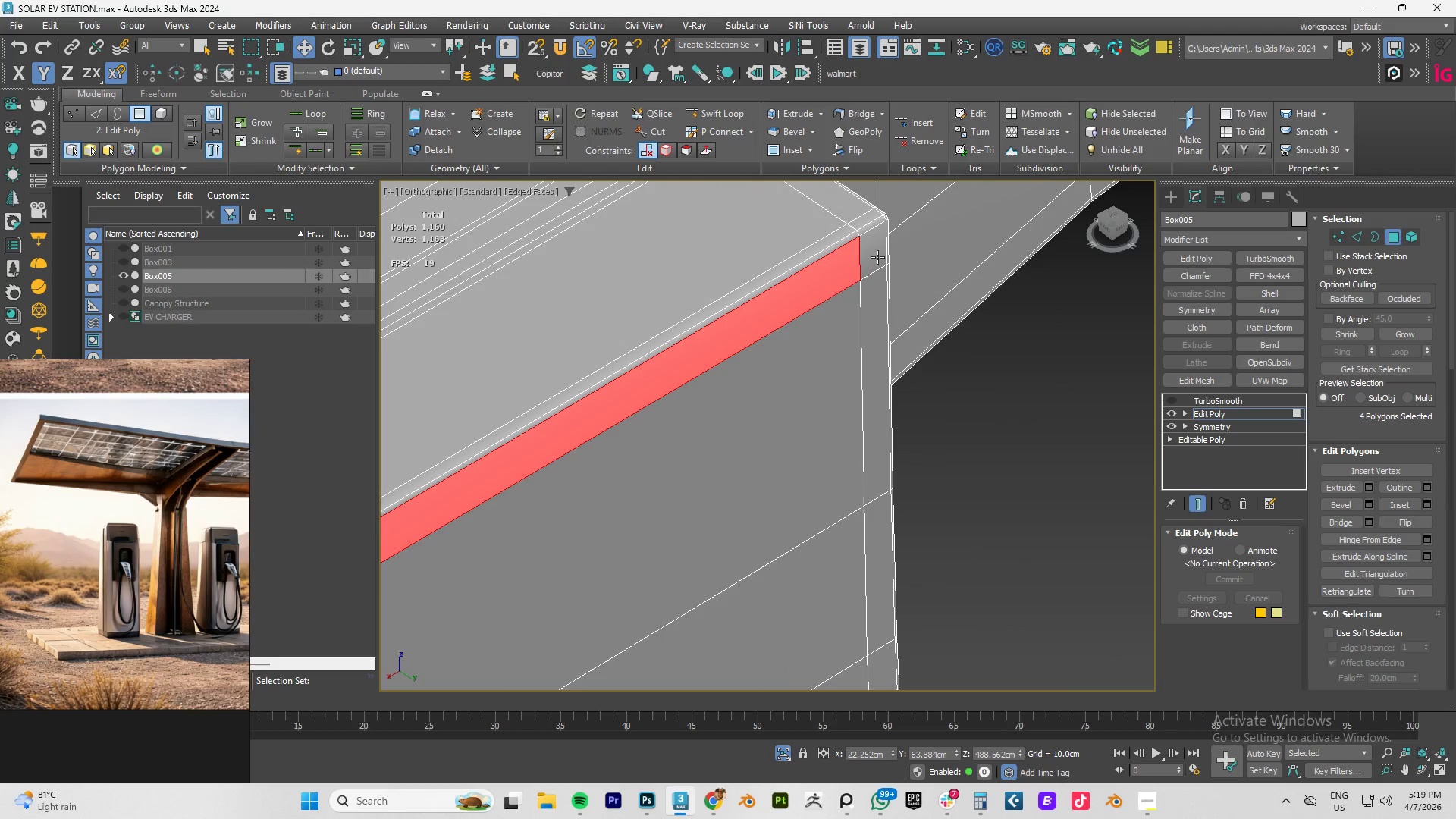 
left_click([875, 247])
 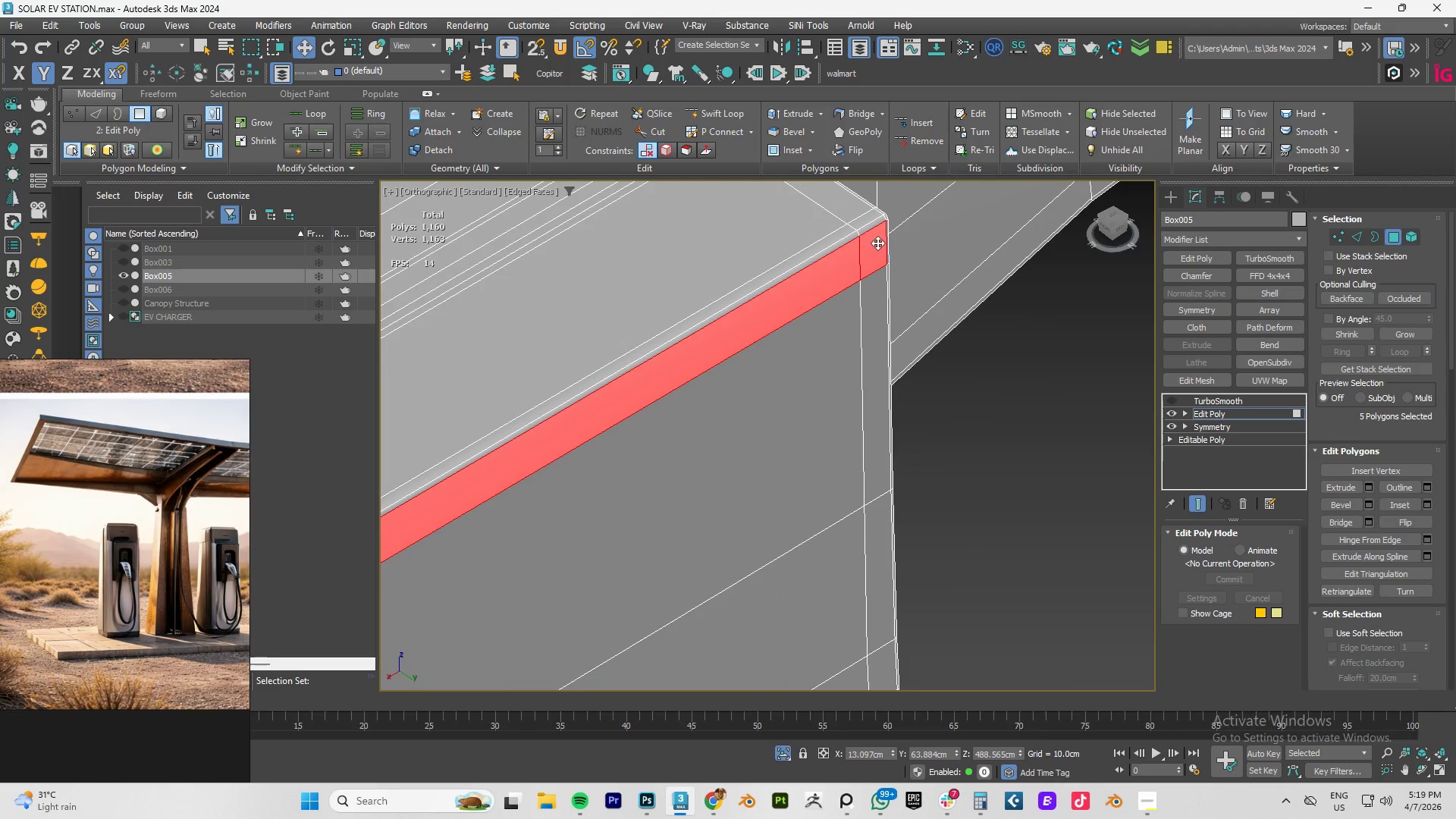 
hold_key(key=ControlLeft, duration=0.64)
 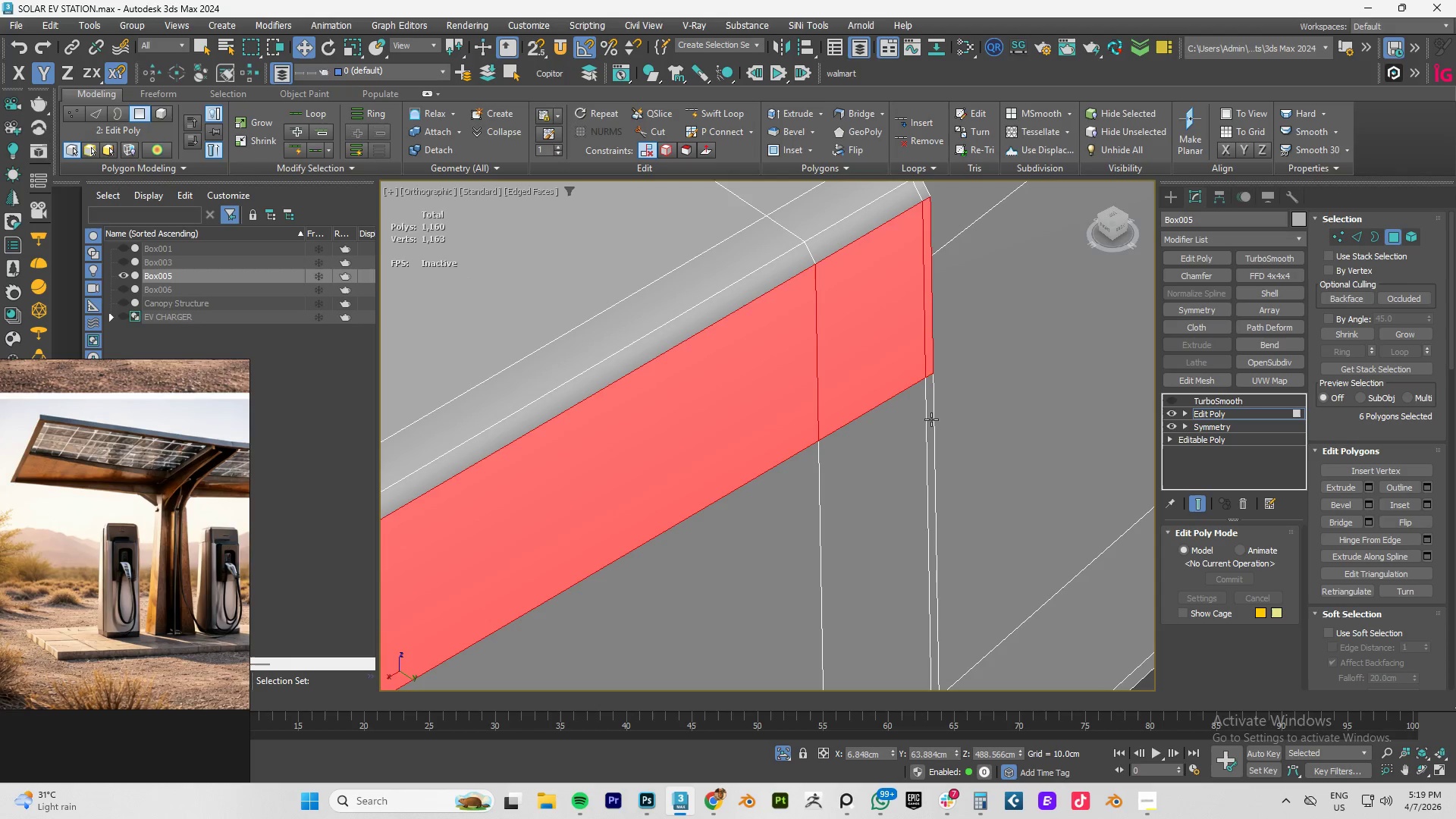 
scroll: coordinate [879, 241], scroll_direction: up, amount: 5.0
 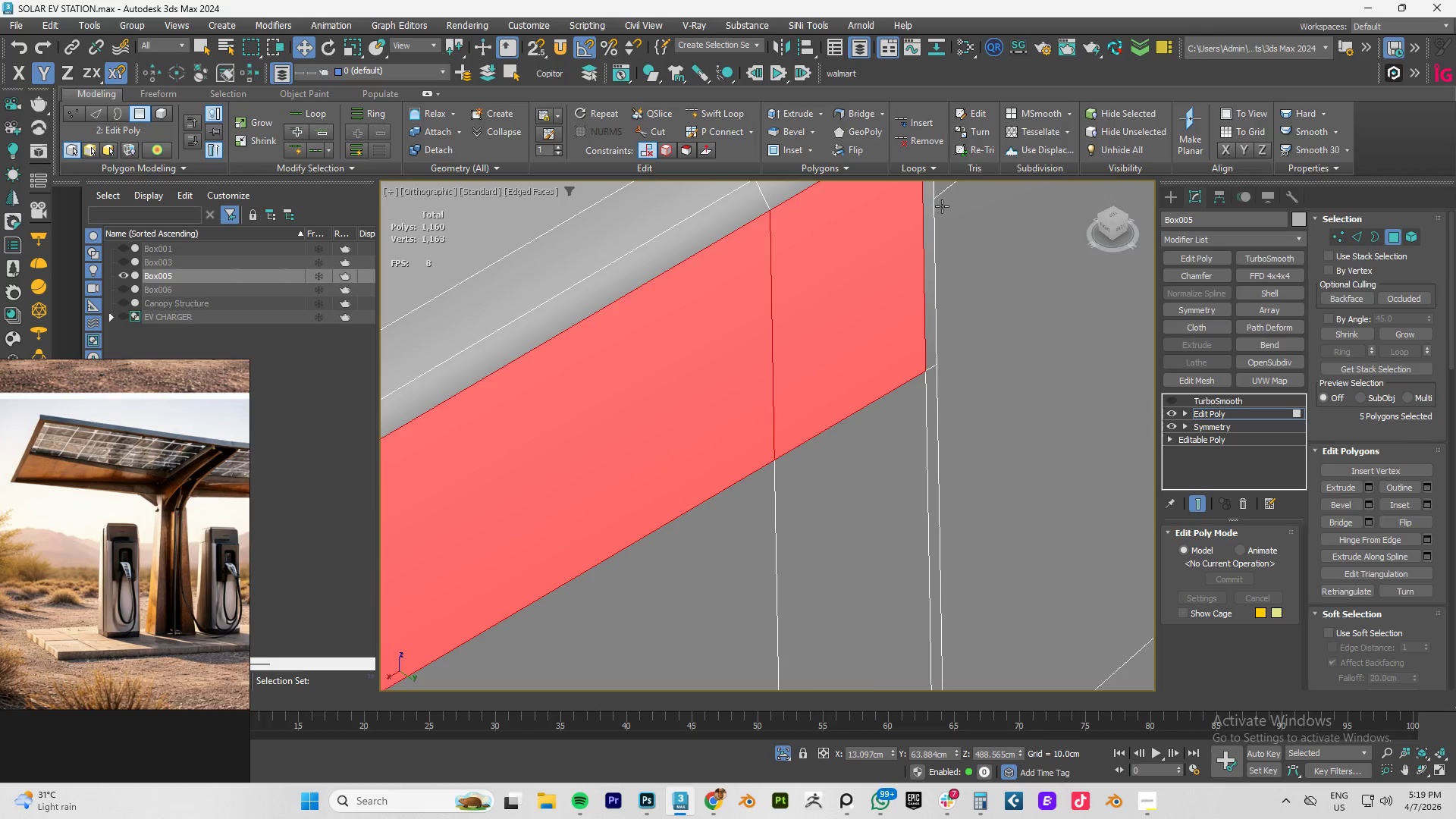 
left_click([929, 223])
 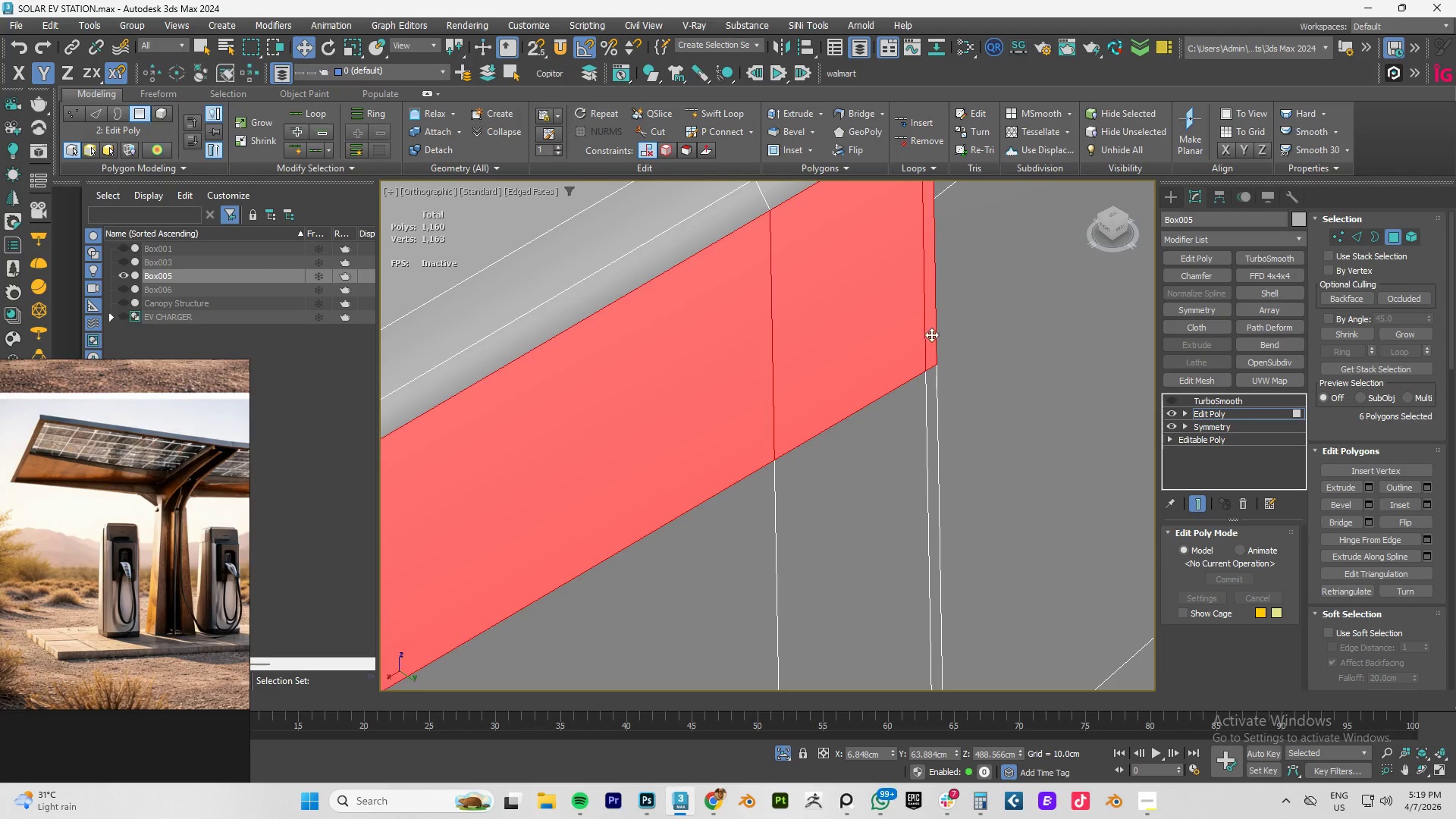 
hold_key(key=ControlLeft, duration=0.98)
left_click([931, 419])
 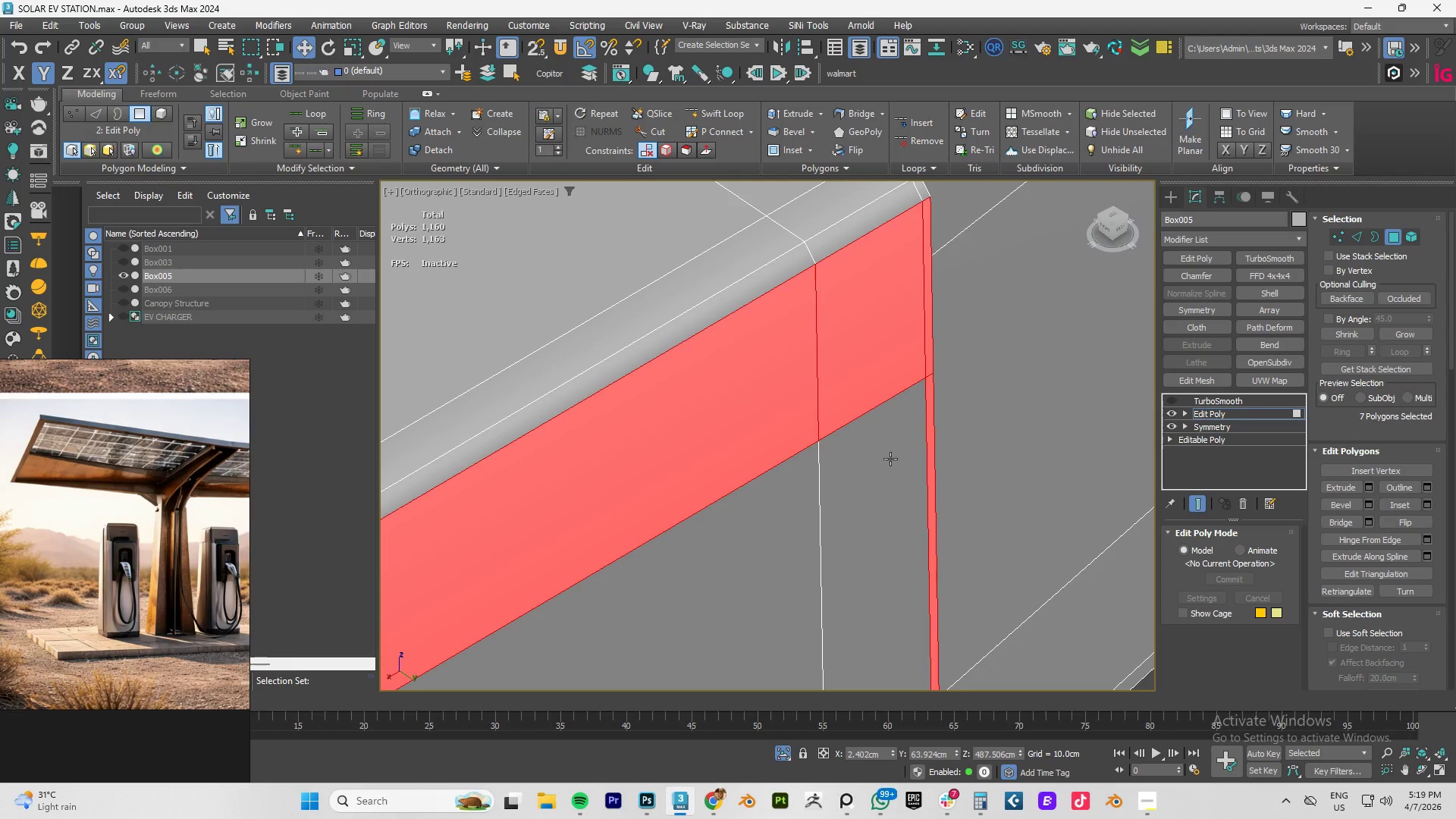 
scroll: coordinate [925, 394], scroll_direction: down, amount: 1.0
 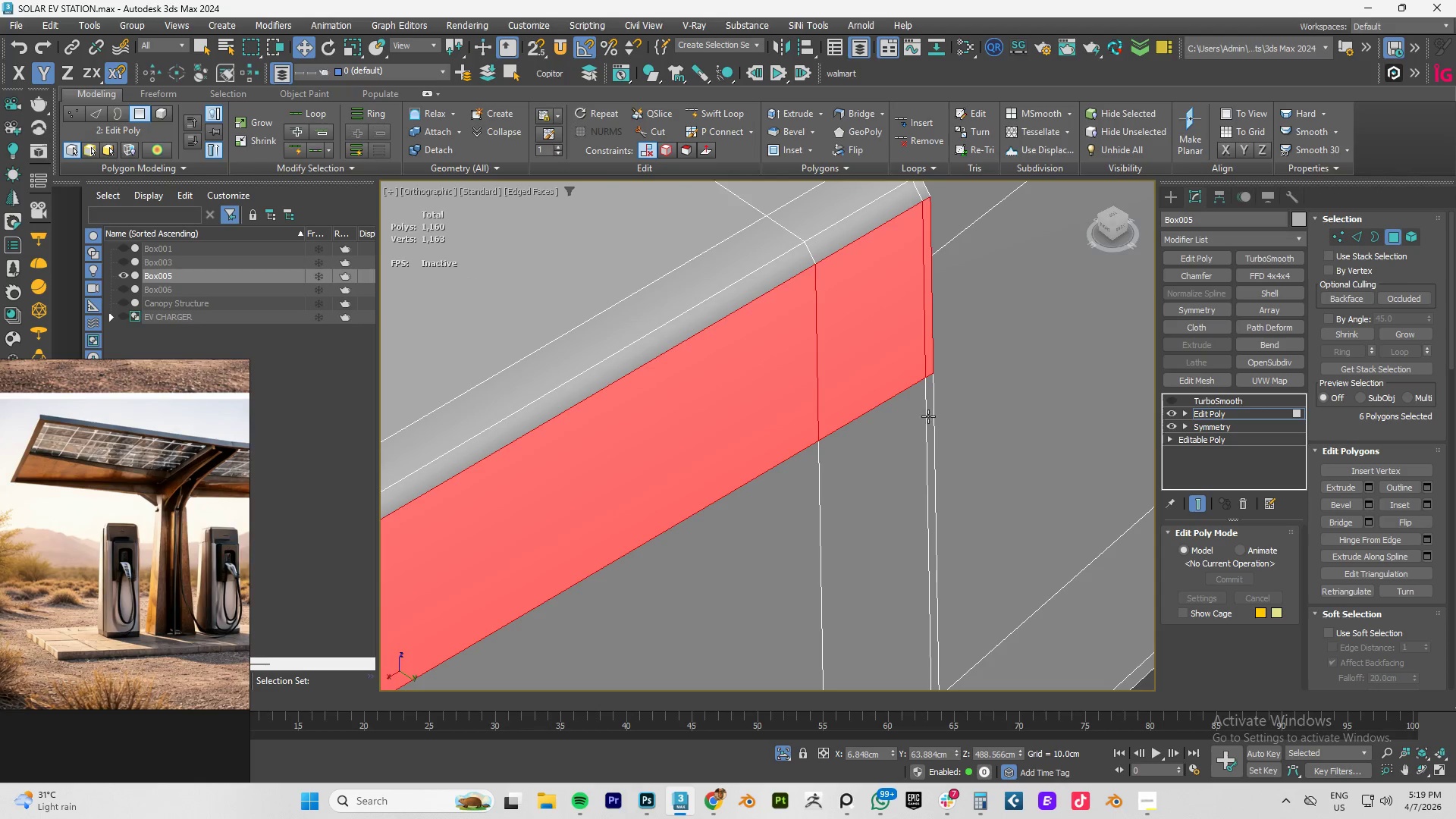 
double_click([890, 460])
 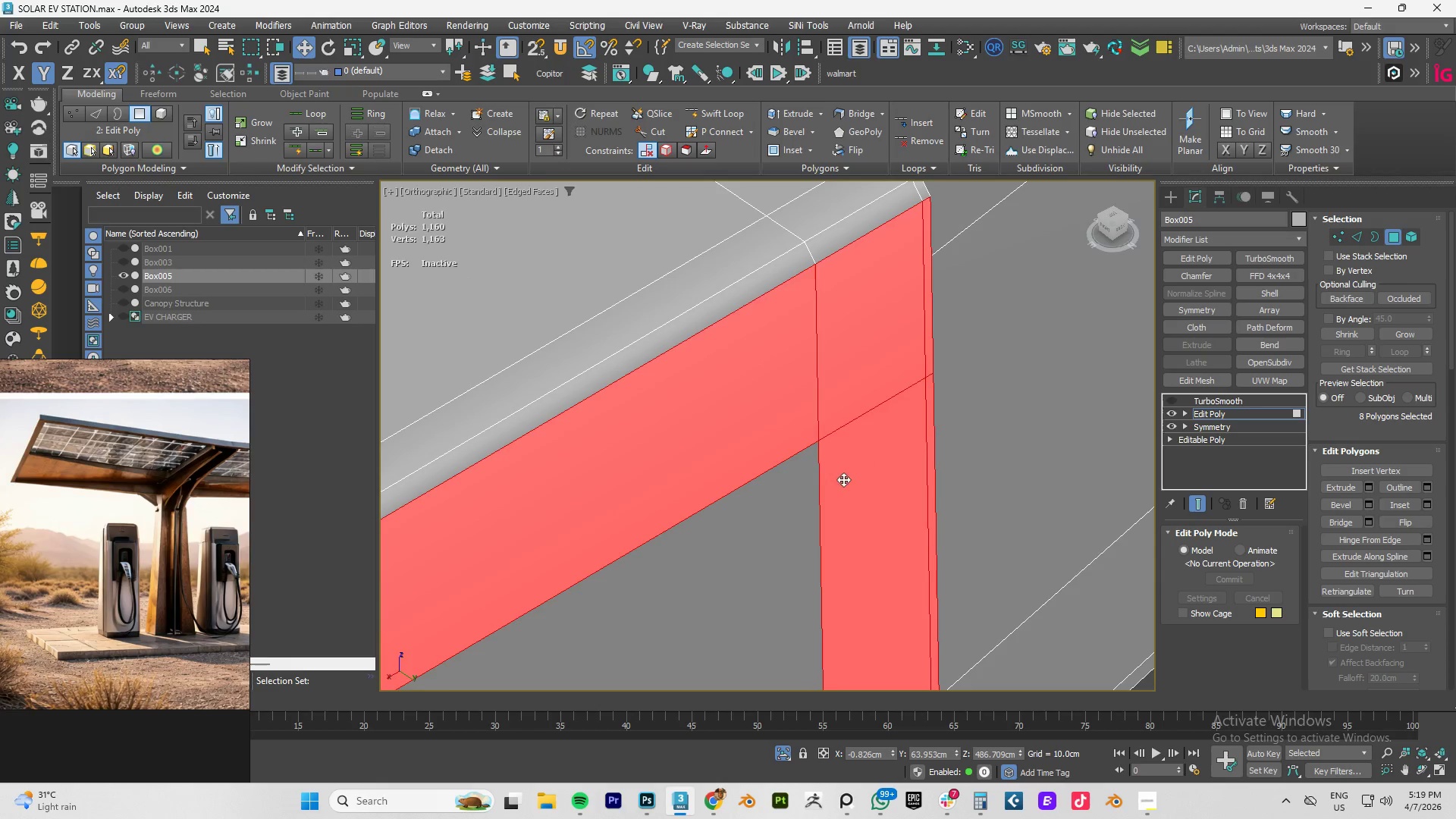 
scroll: coordinate [843, 479], scroll_direction: down, amount: 4.0
 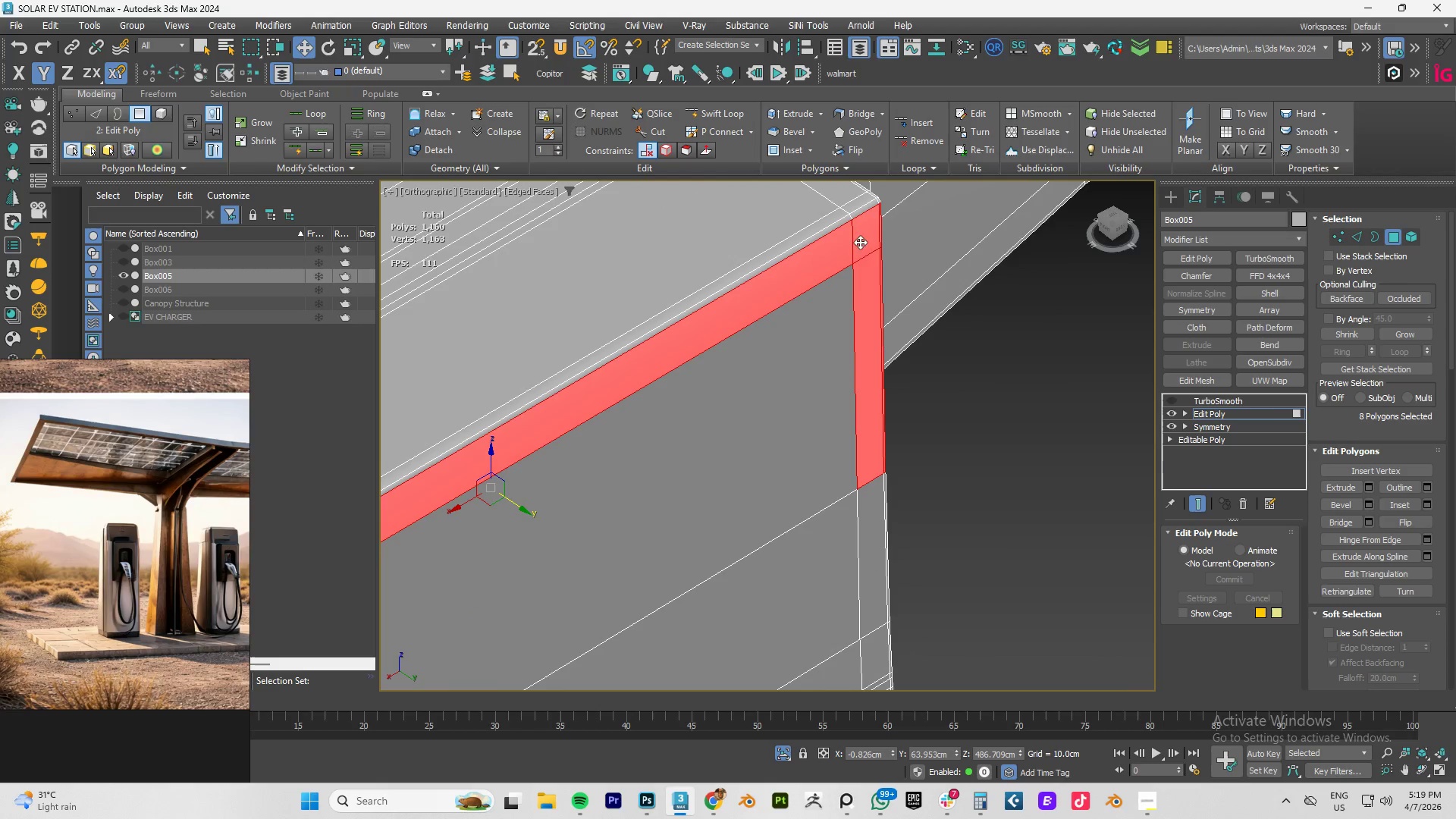 
hold_key(key=ControlLeft, duration=0.39)
left_click([817, 412])
 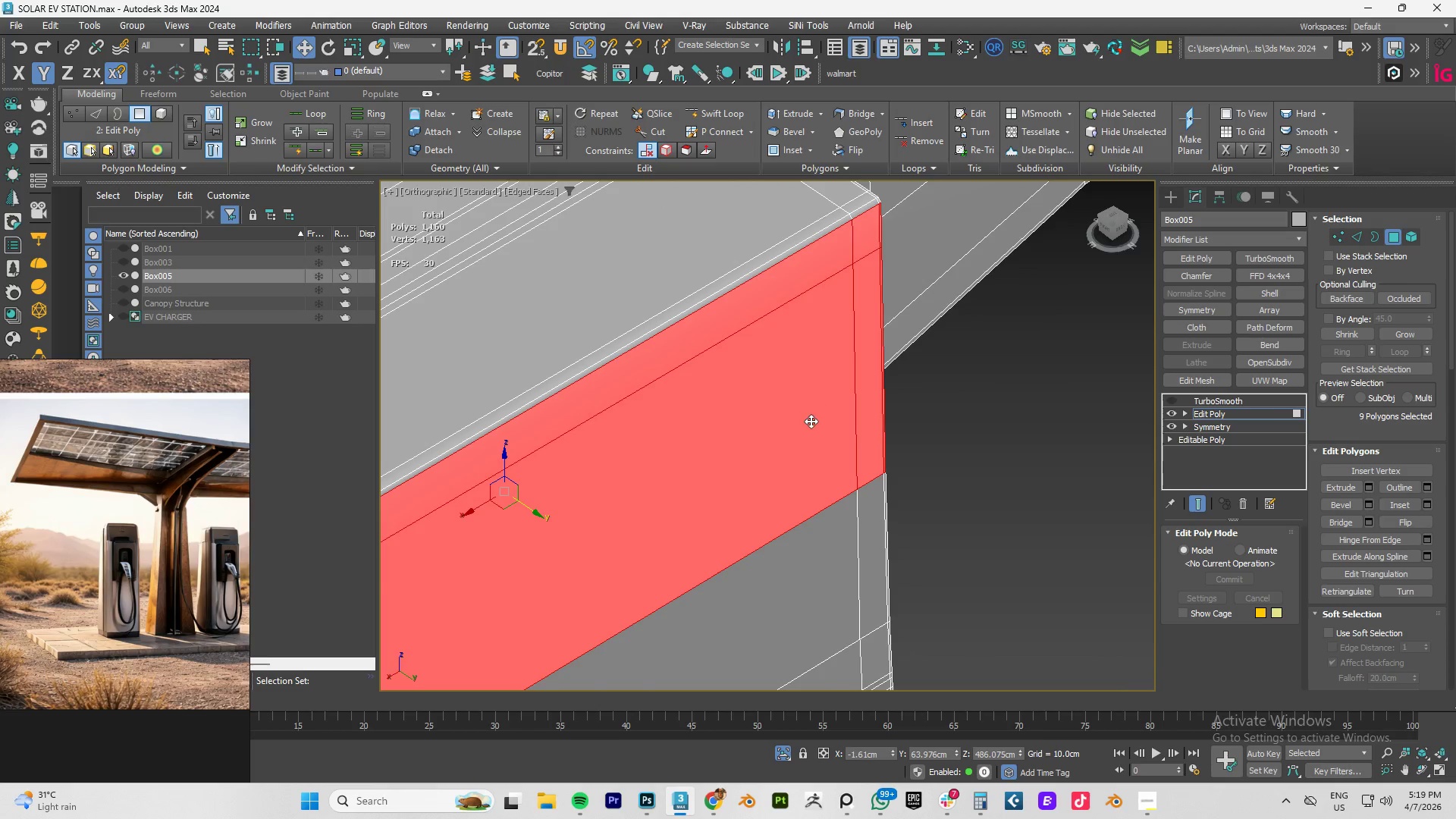 
scroll: coordinate [810, 421], scroll_direction: down, amount: 4.0
 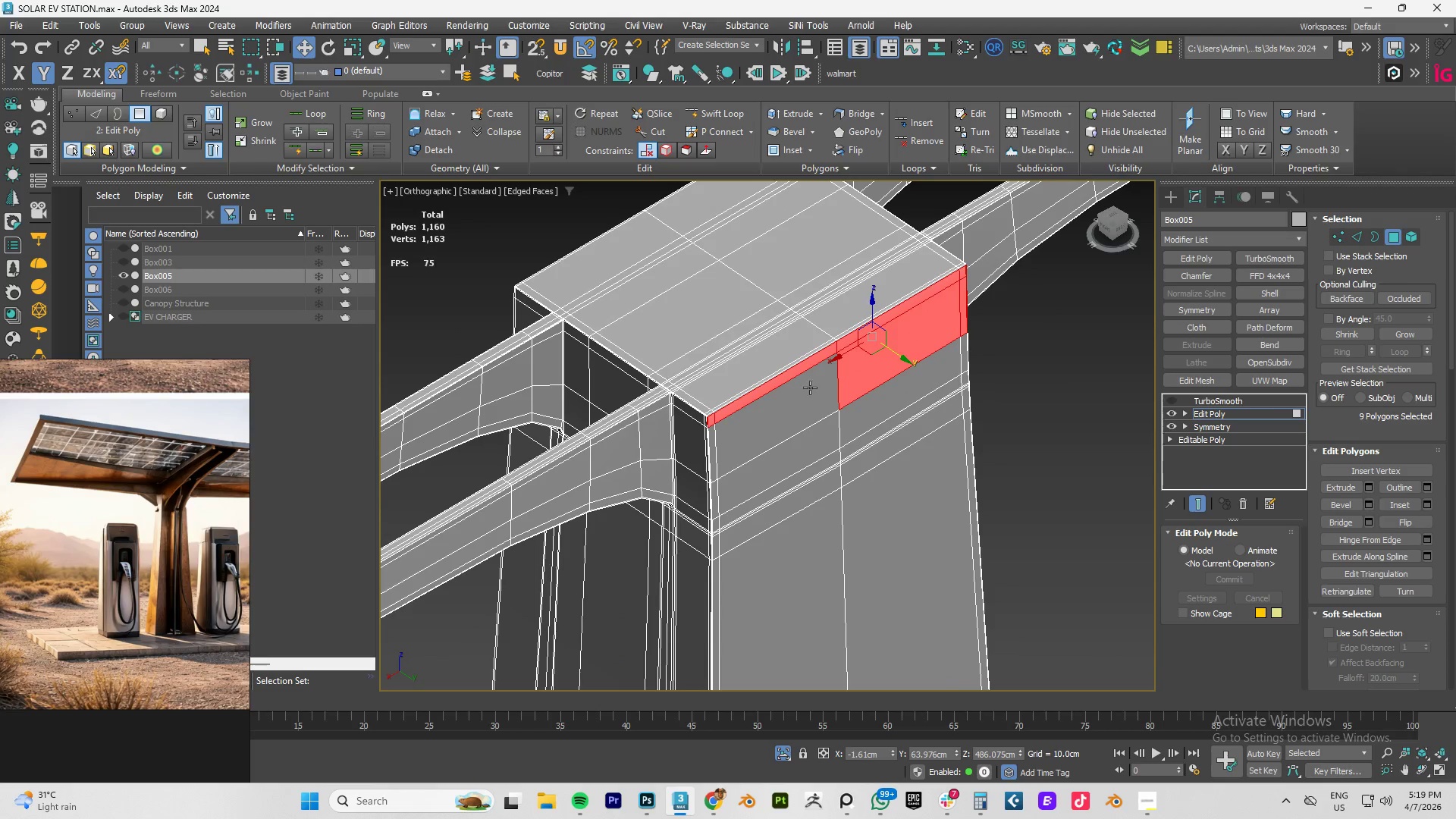 
scroll: coordinate [777, 397], scroll_direction: up, amount: 7.0
 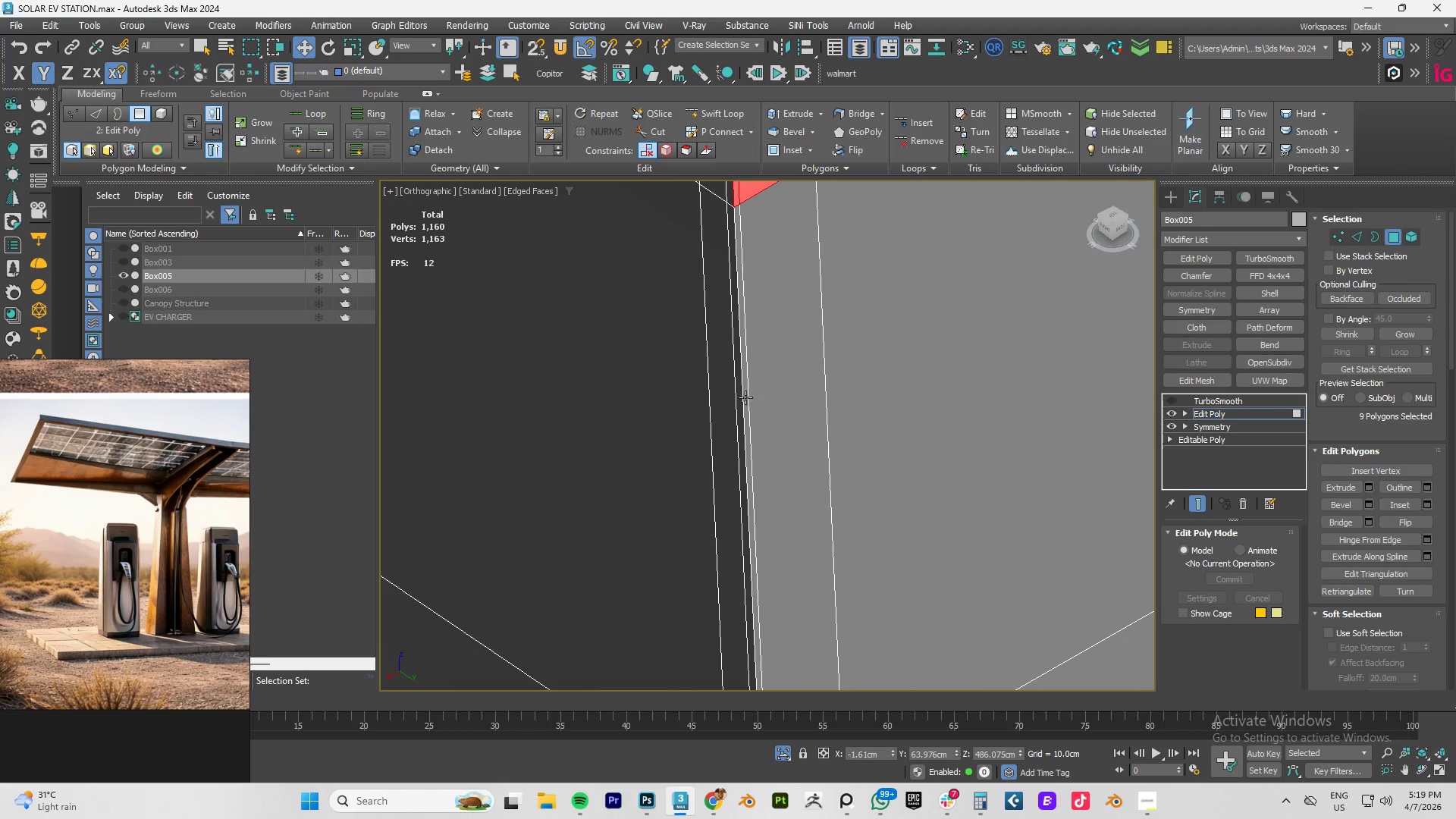 
hold_key(key=ControlLeft, duration=1.53)
left_click([746, 378])
 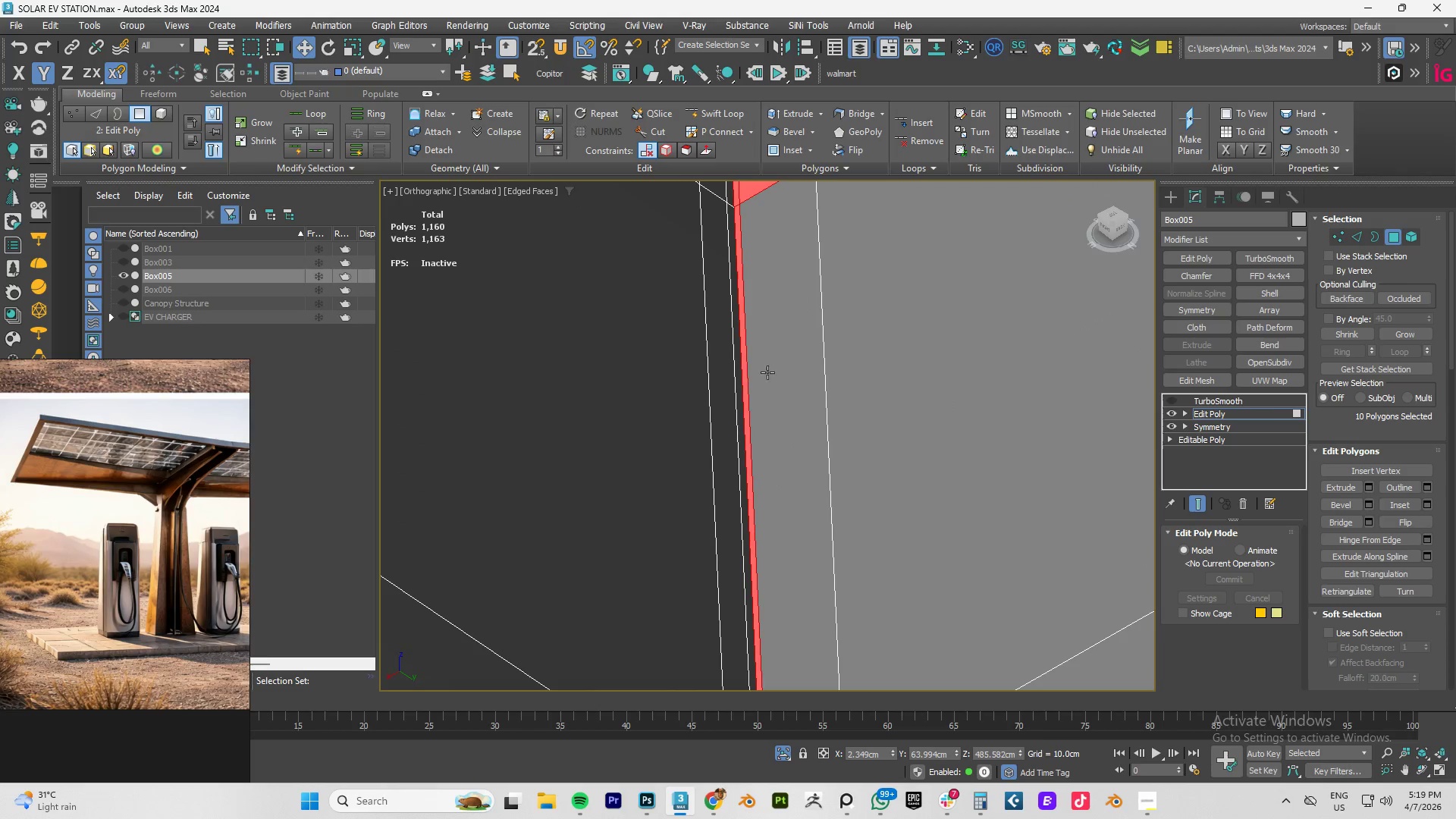 
double_click([767, 372])
 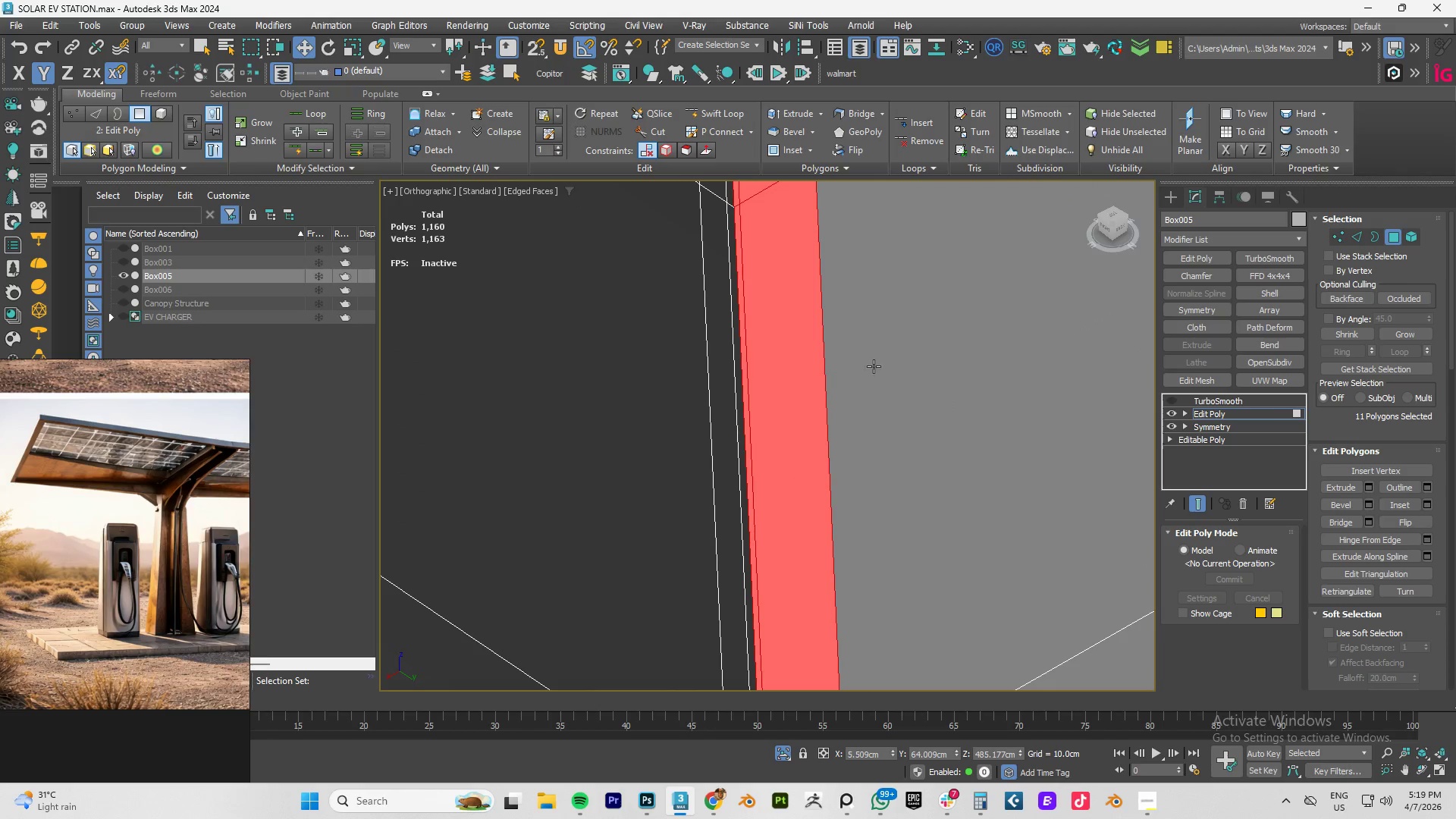 
triple_click([882, 365])
 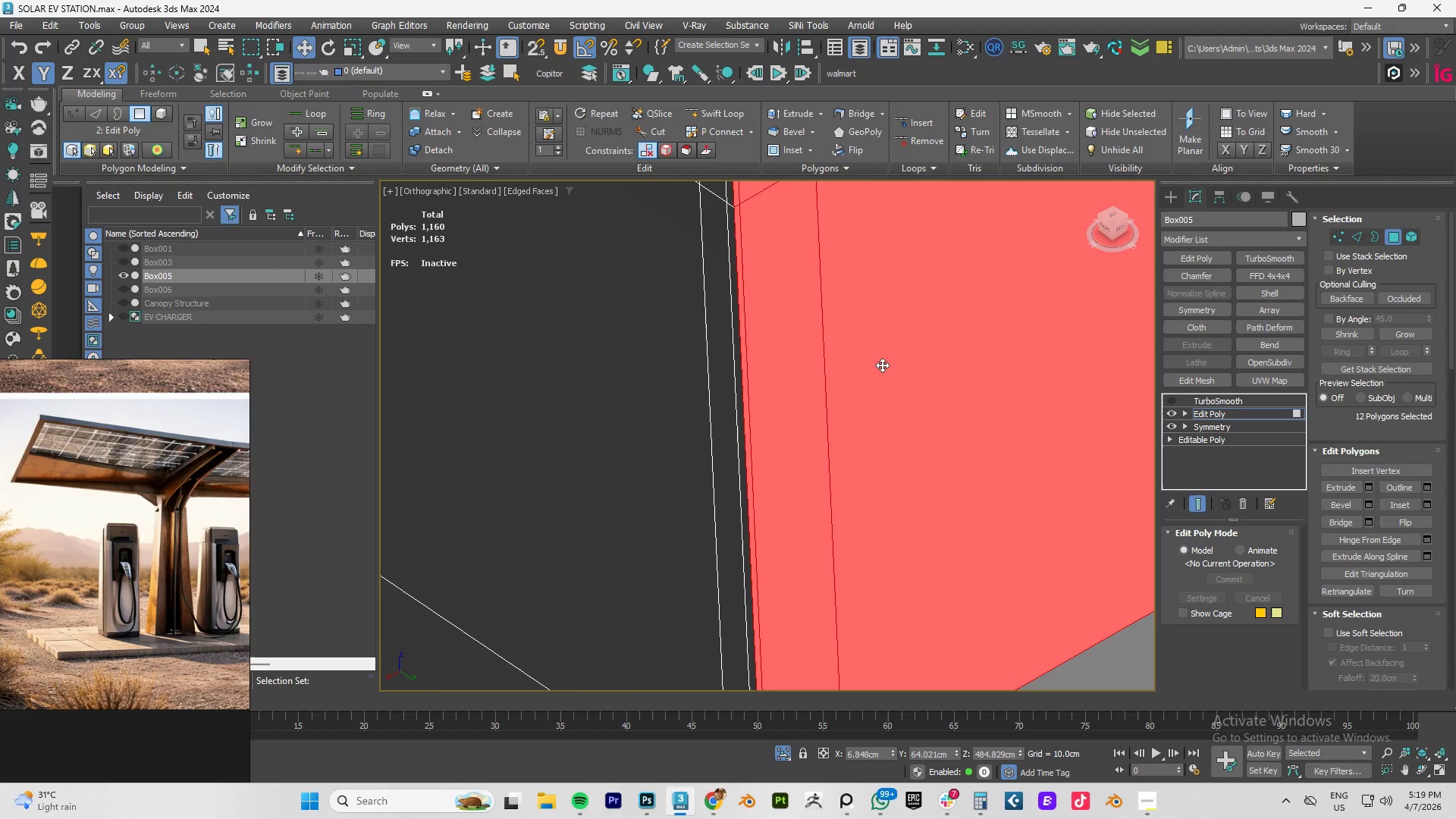 
hold_key(key=ControlLeft, duration=5.7)
 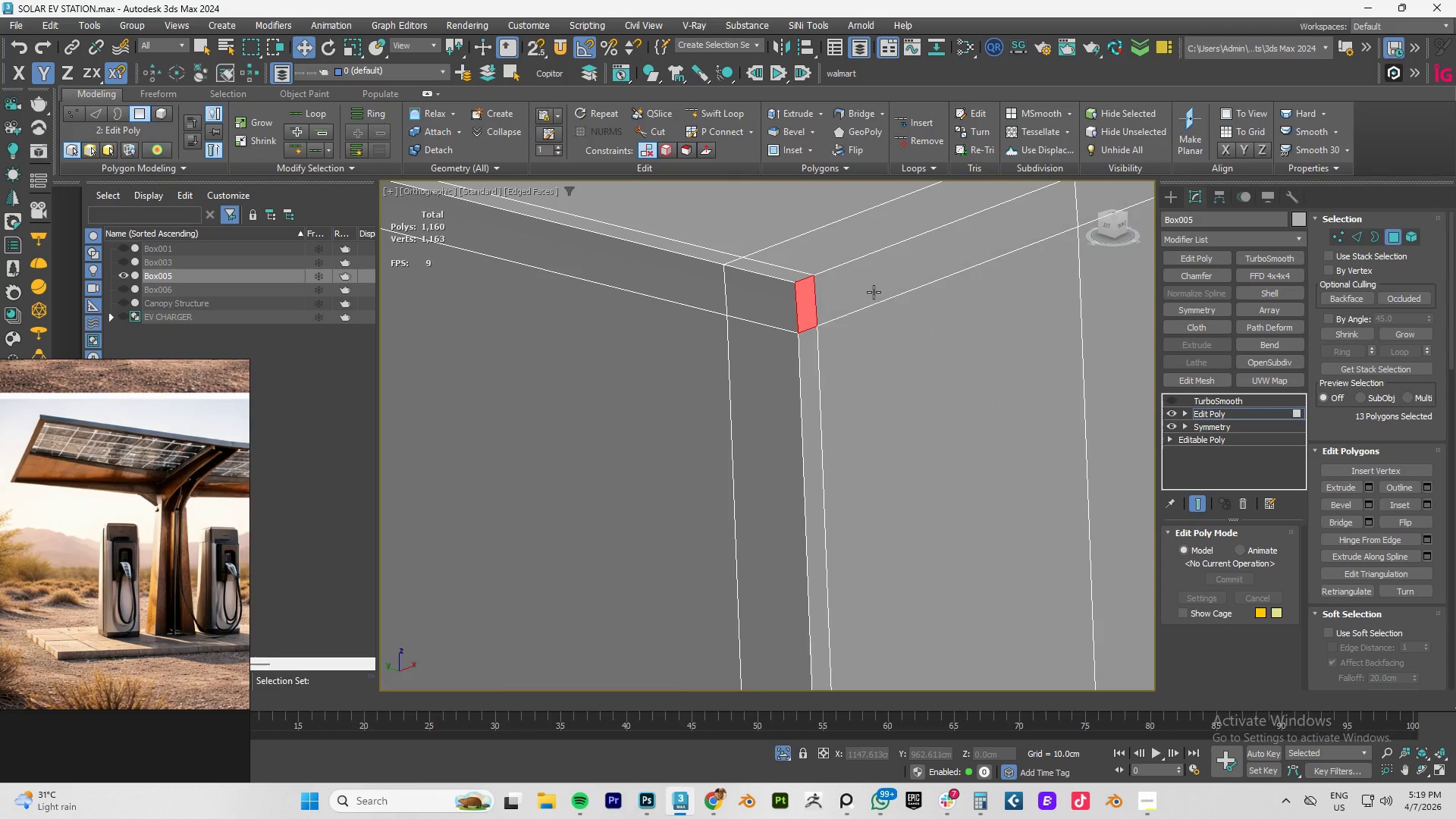 
hold_key(key=AltLeft, duration=0.64)
 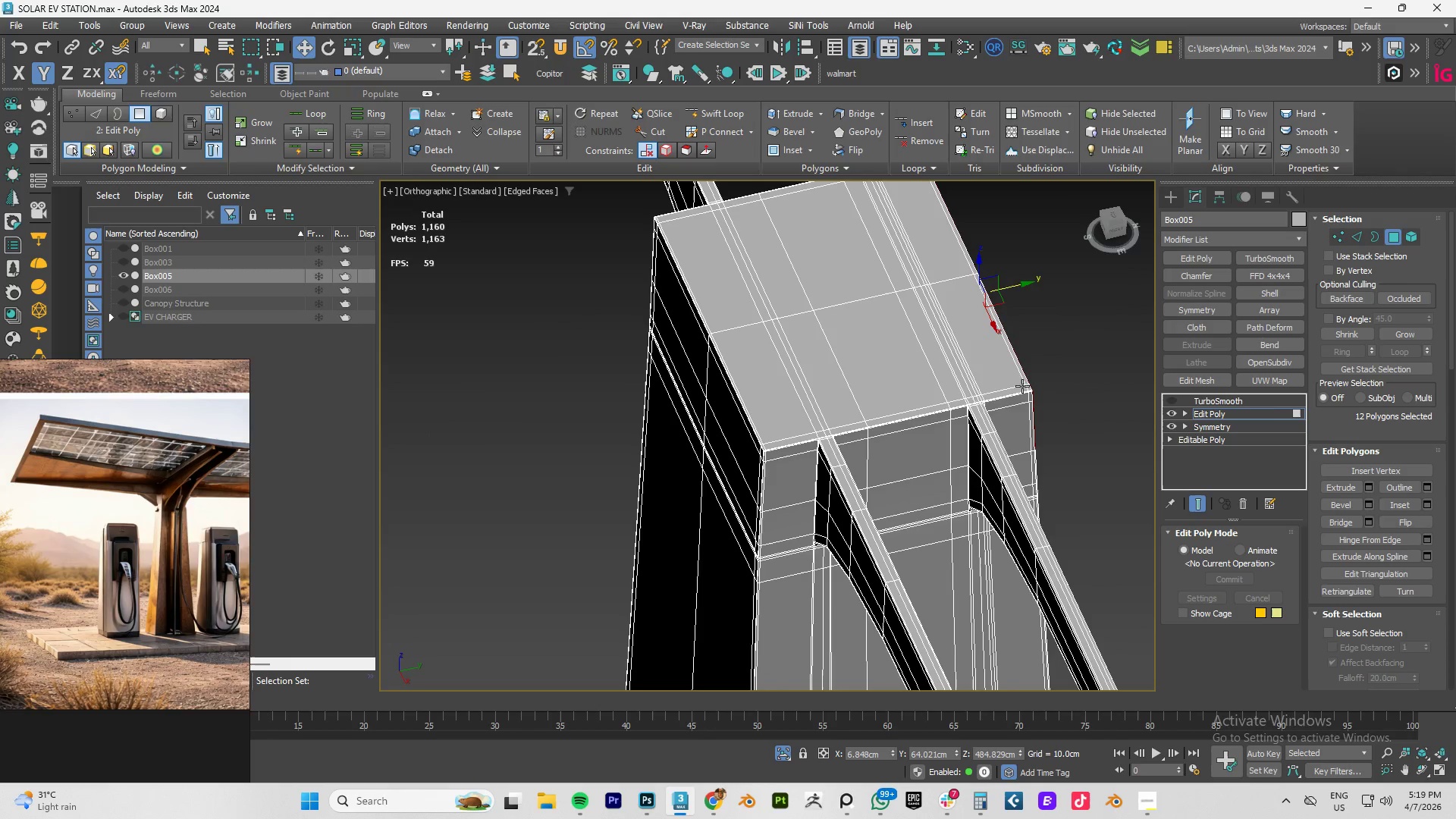 
scroll: coordinate [887, 367], scroll_direction: down, amount: 7.0
 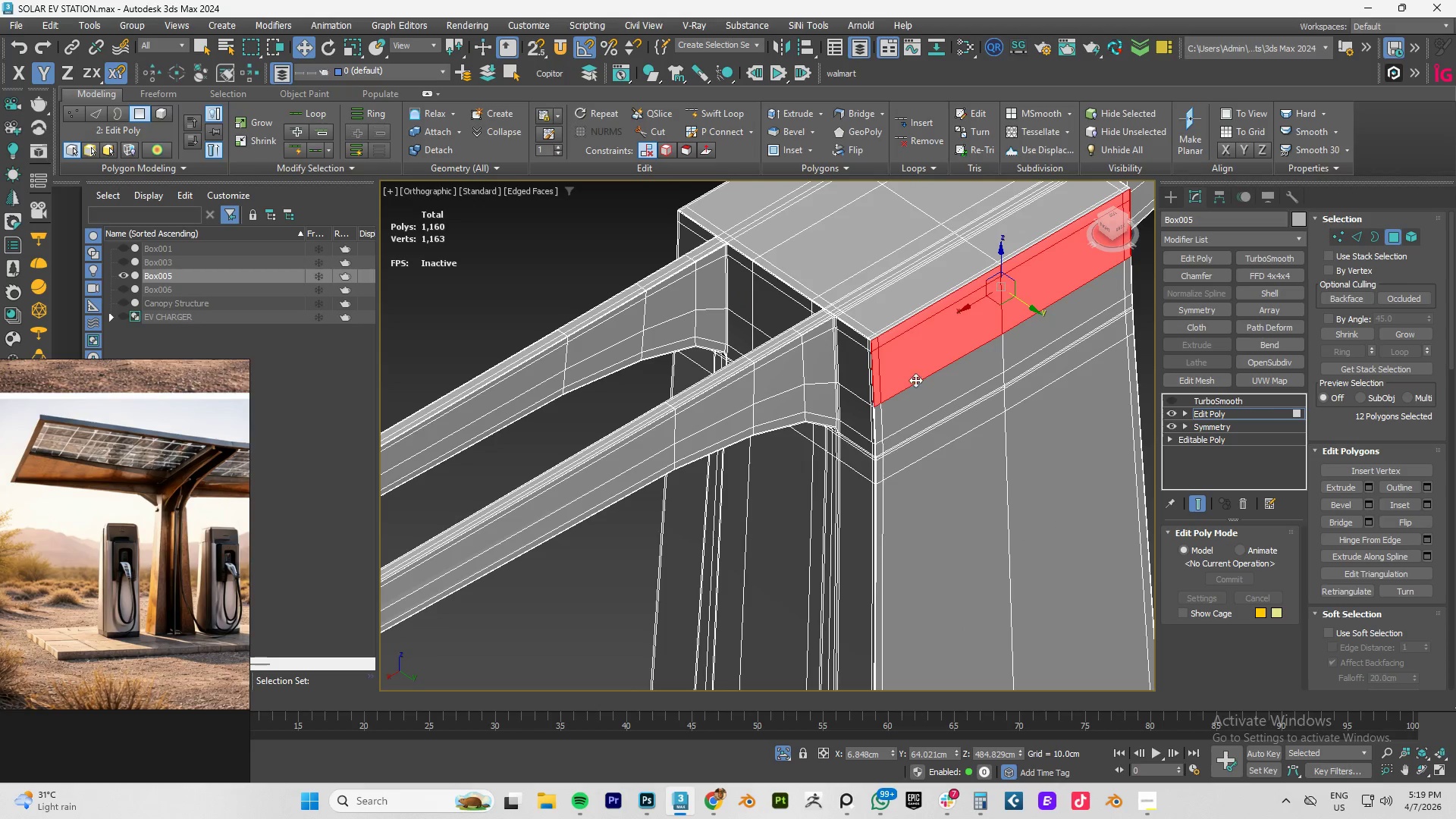 
hold_key(key=AltLeft, duration=1.17)
 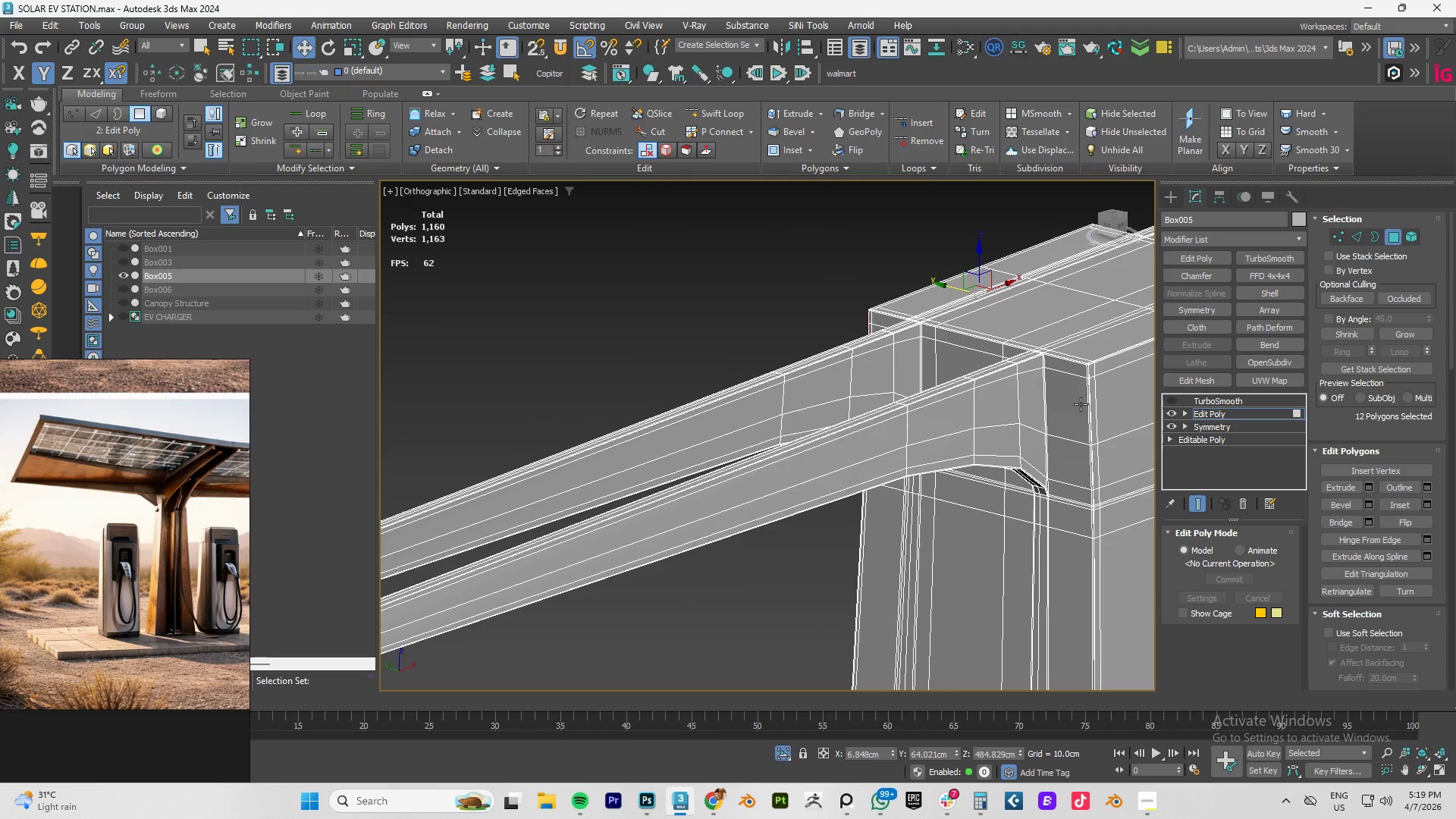 
scroll: coordinate [857, 347], scroll_direction: up, amount: 7.0
 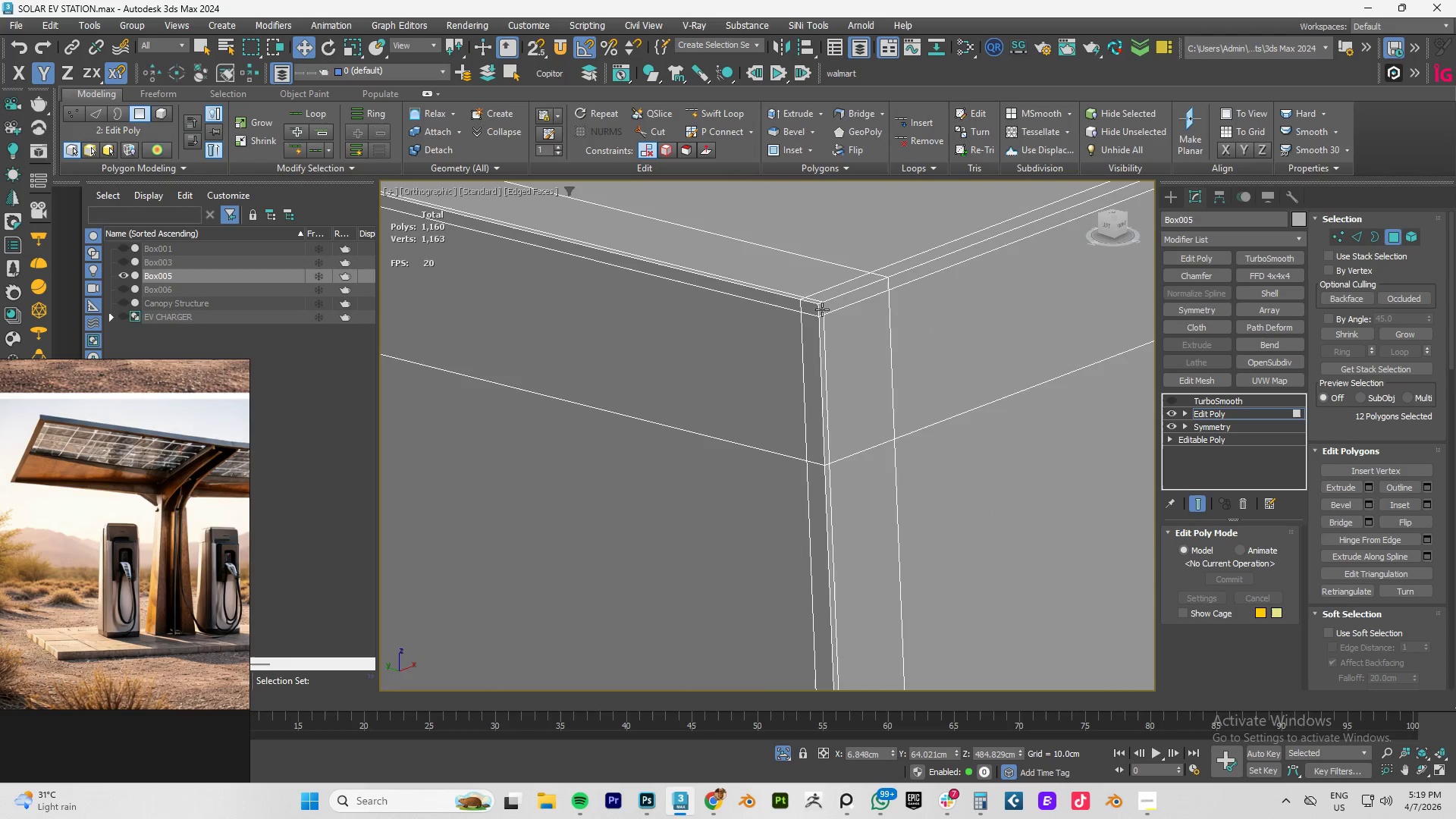 
hold_key(key=ControlLeft, duration=1.5)
 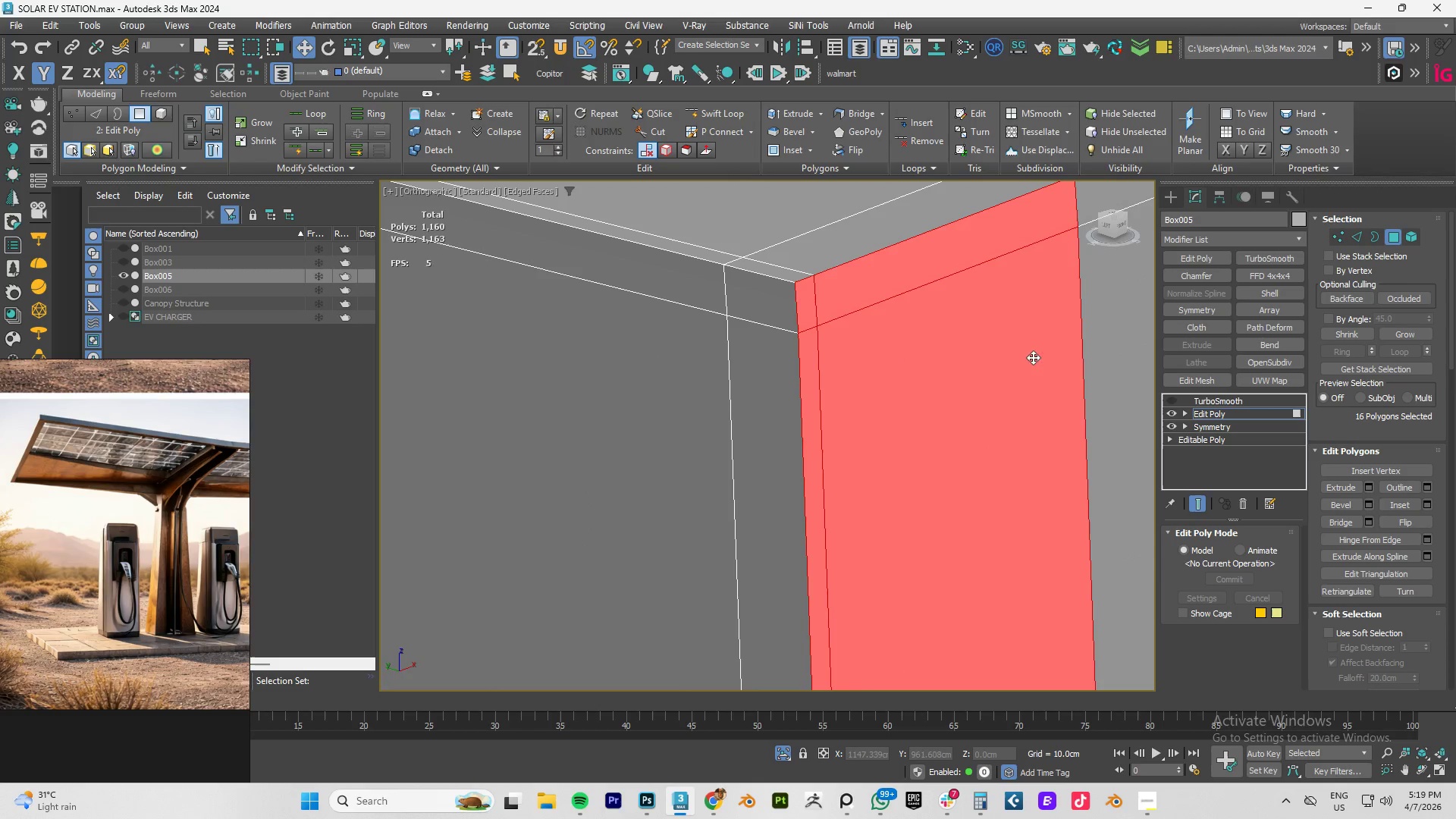 
scroll: coordinate [826, 311], scroll_direction: up, amount: 4.0
 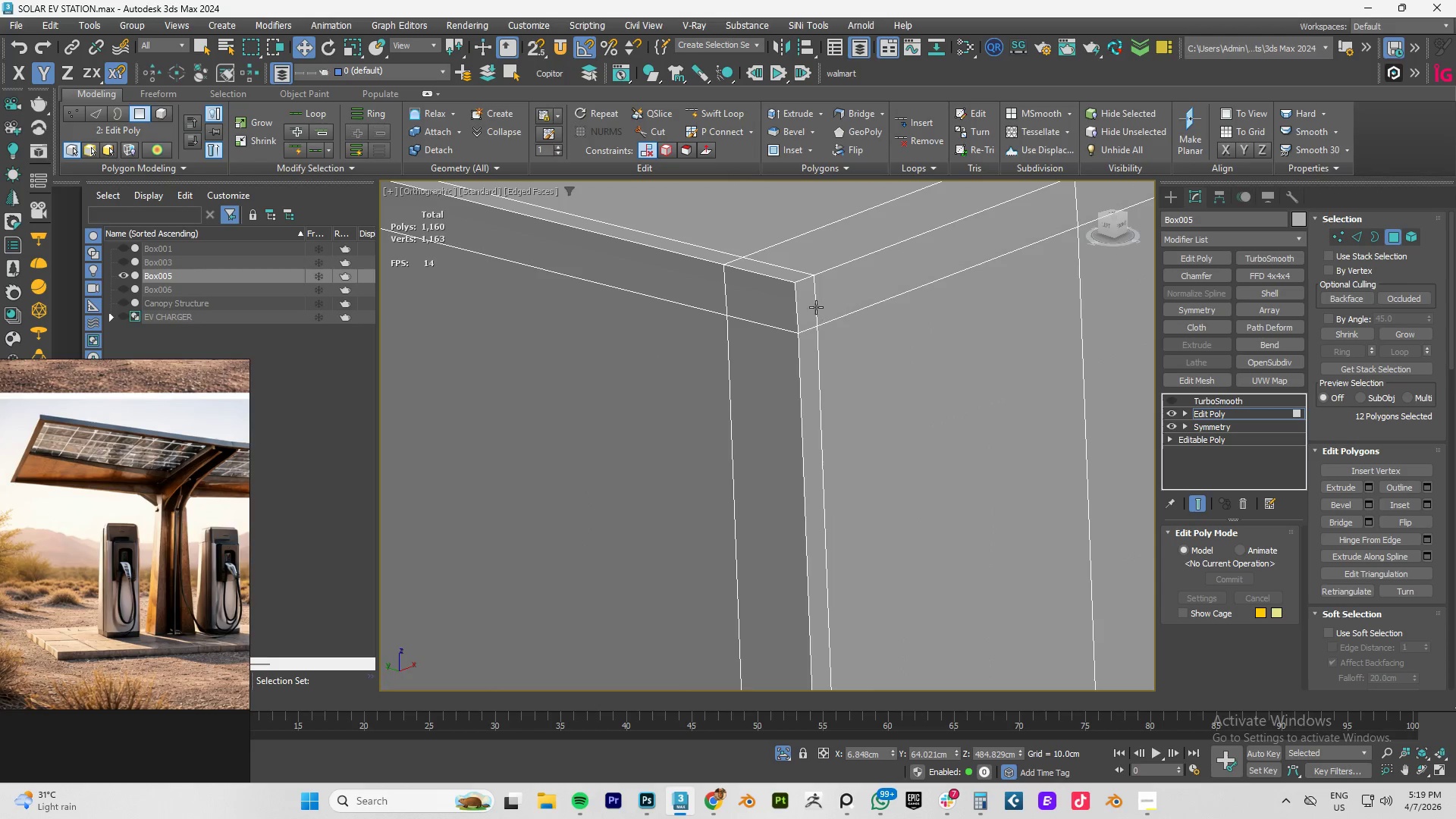 
left_click([808, 305])
 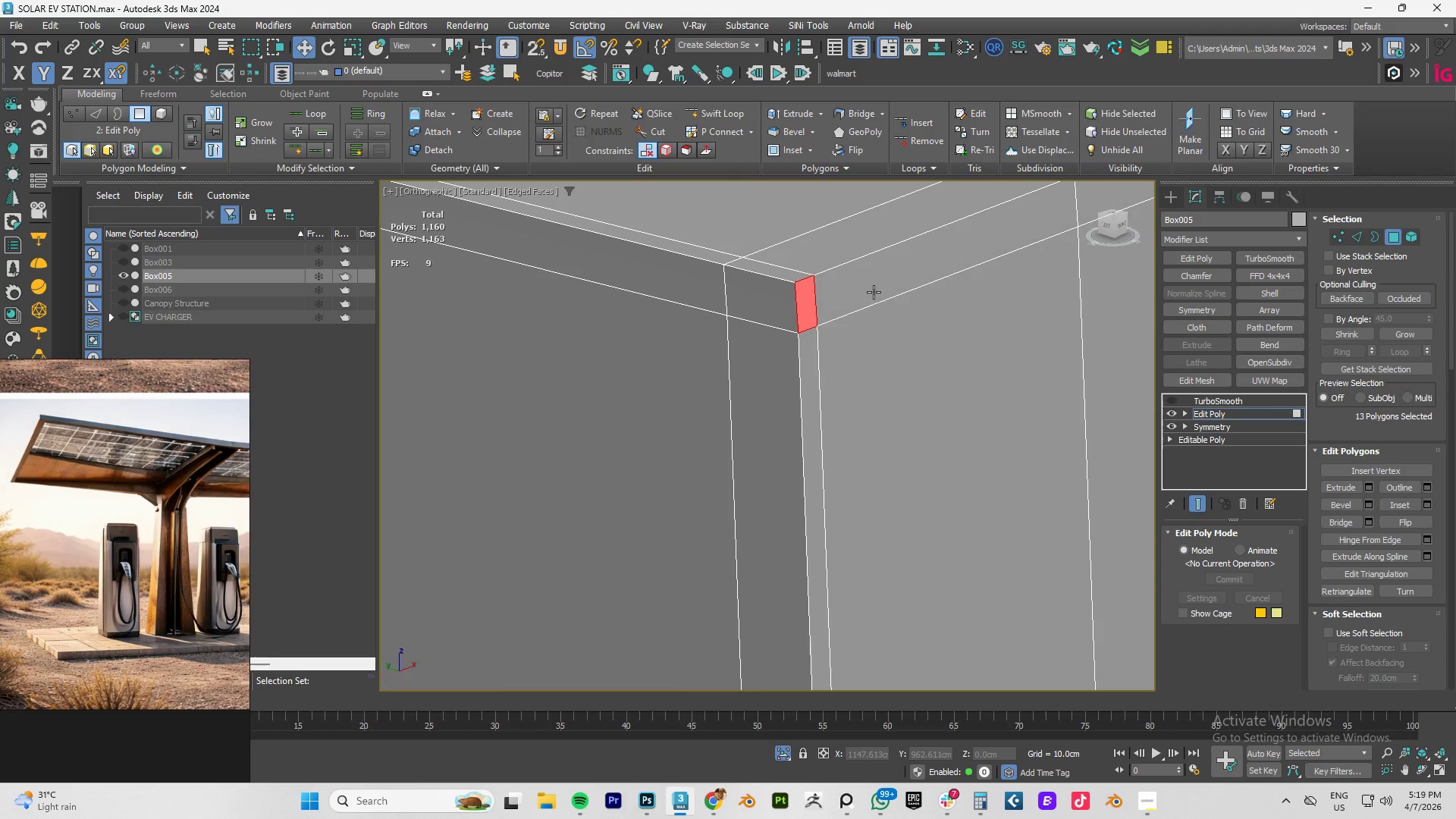 
double_click([874, 292])
 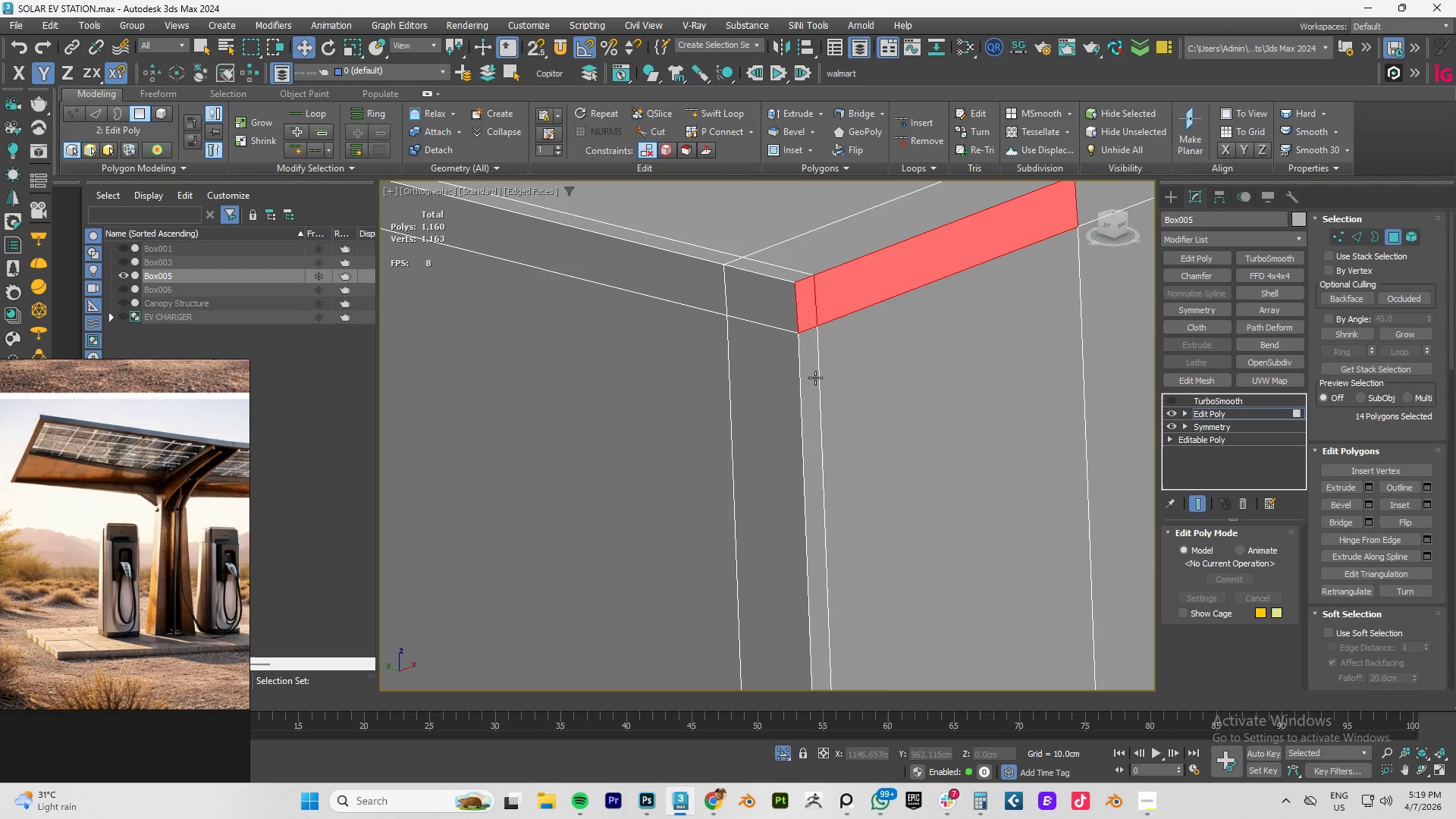 
left_click([814, 378])
 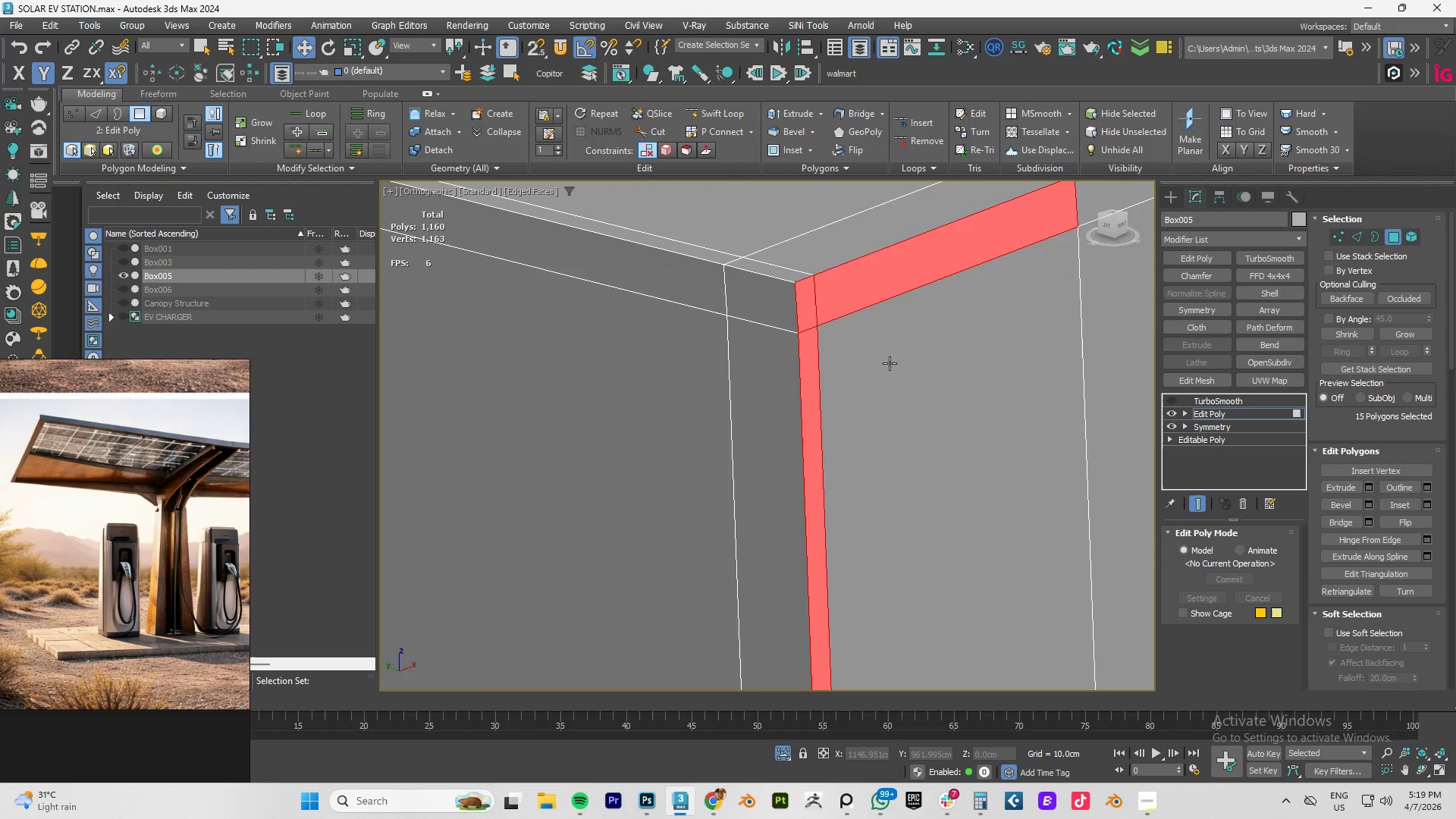 
hold_key(key=ControlLeft, duration=0.45)
double_click([890, 363])
 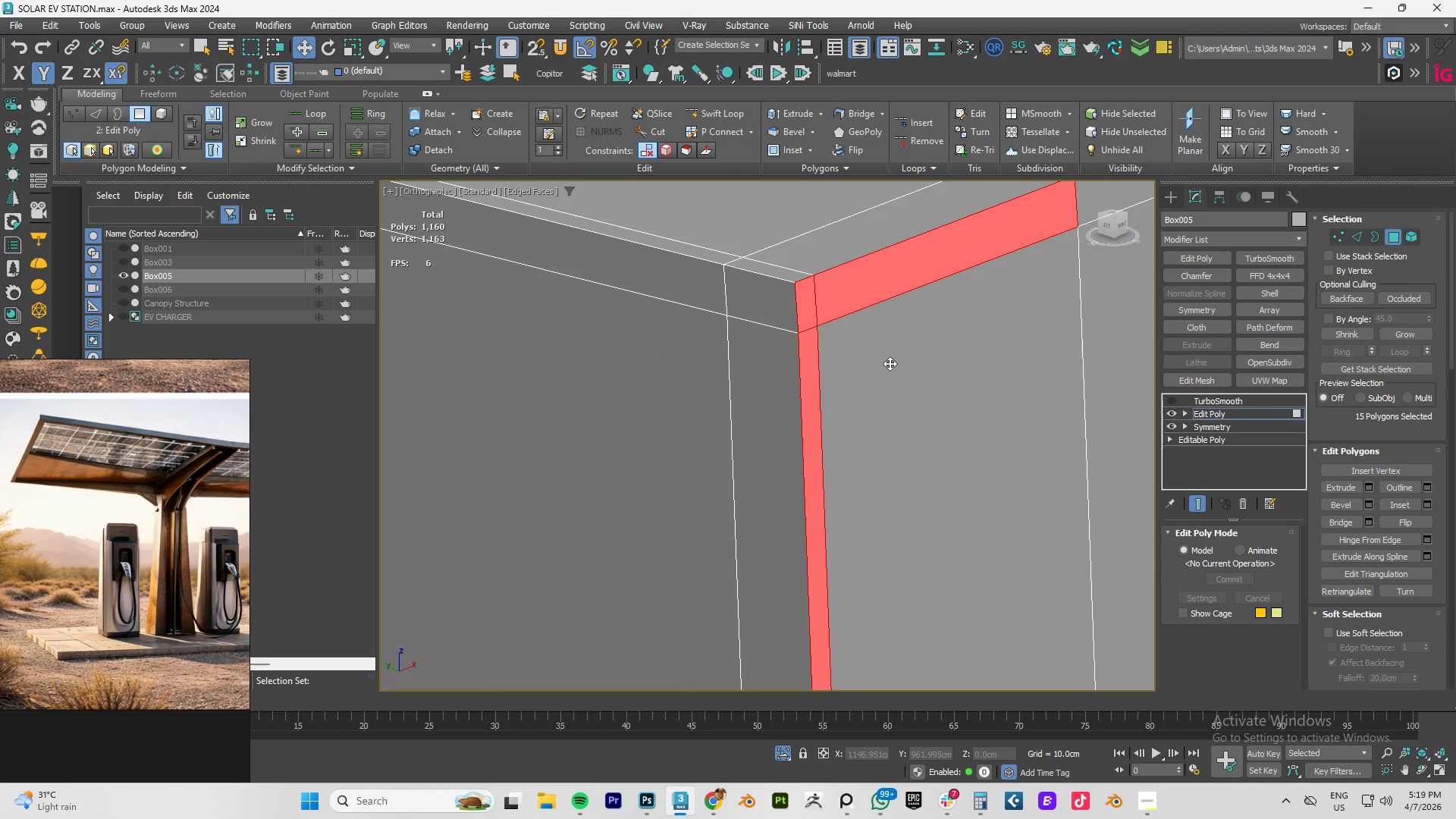 
scroll: coordinate [1029, 356], scroll_direction: down, amount: 3.0
 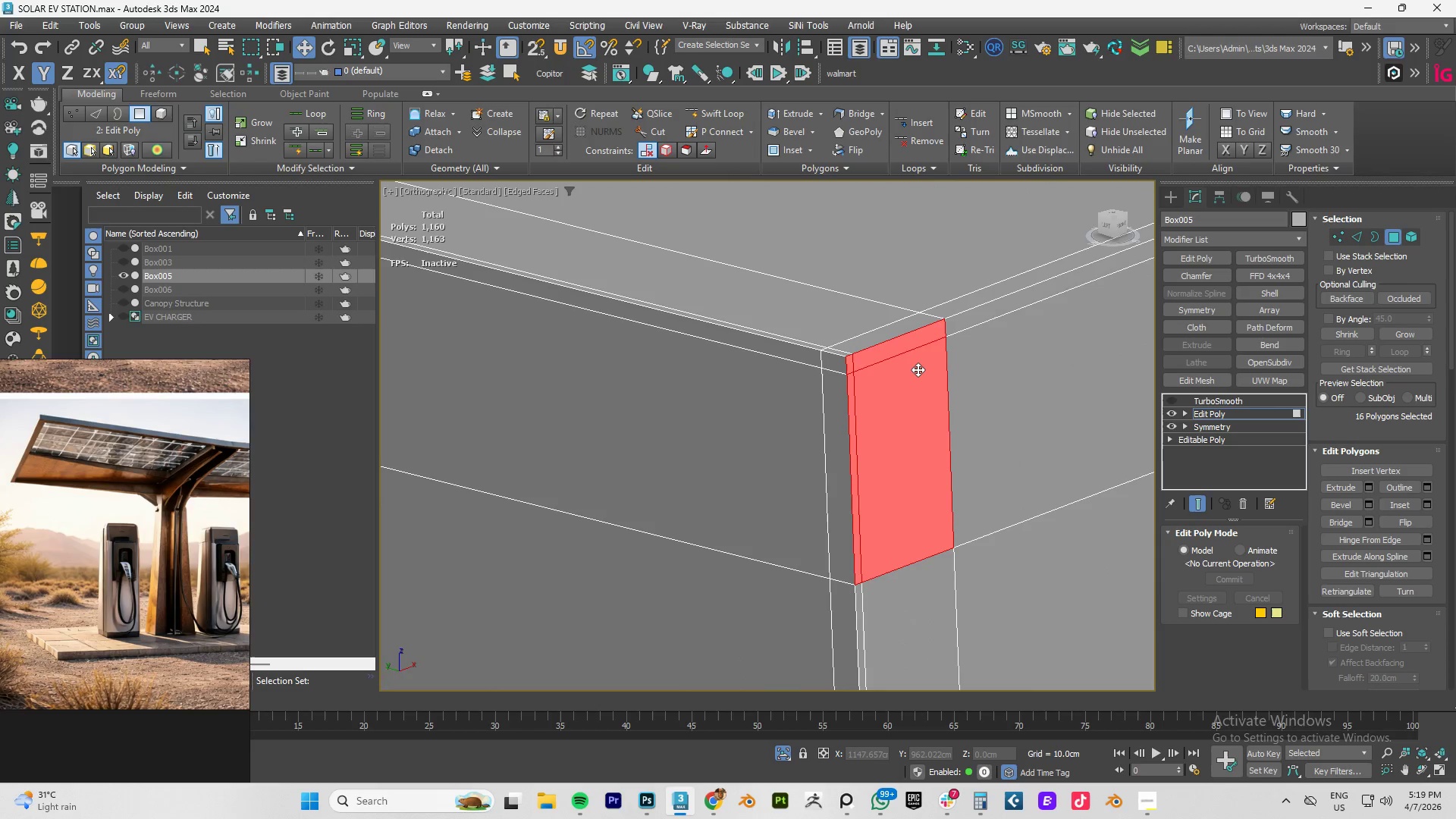 